 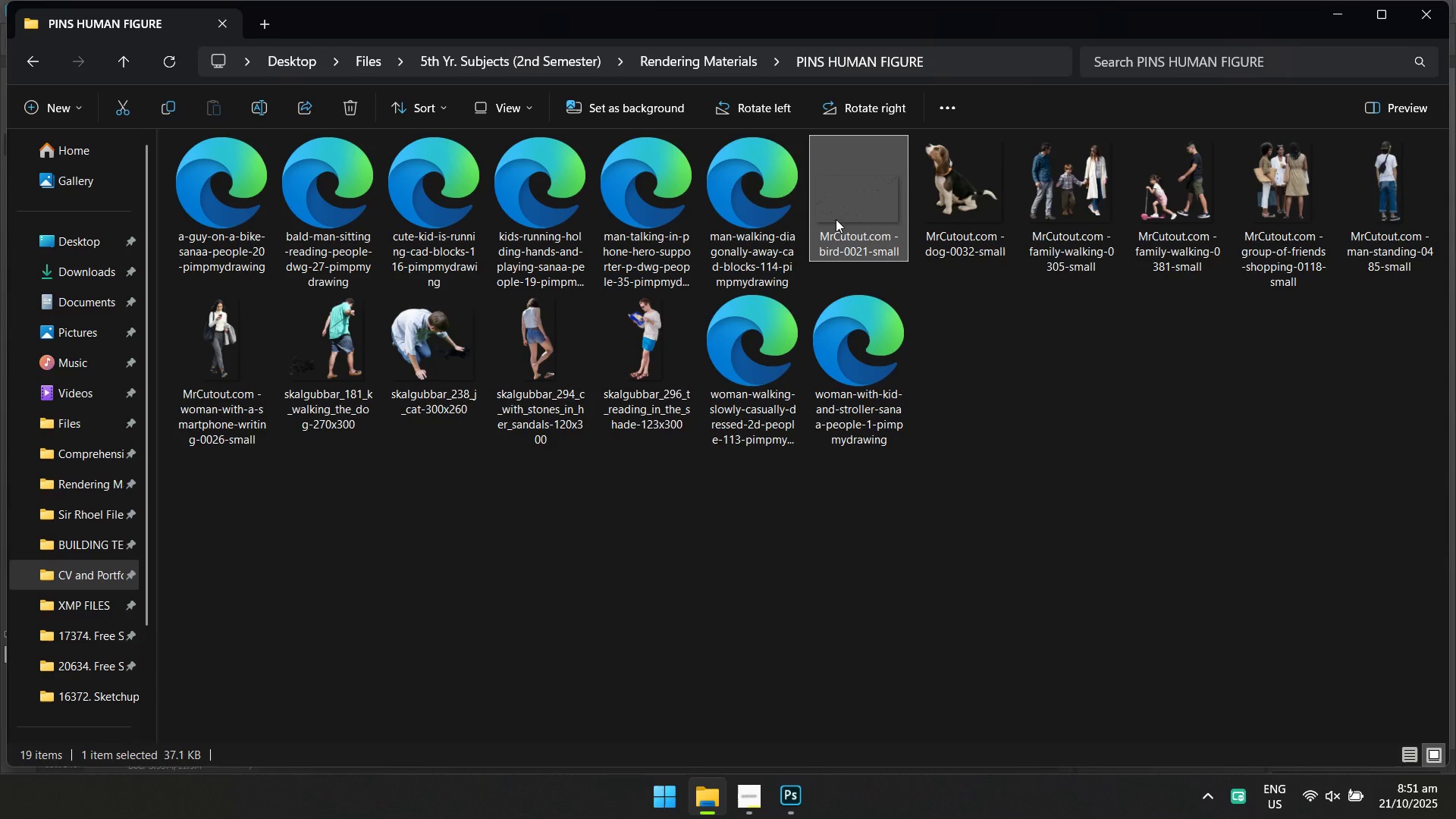 
left_click_drag(start_coordinate=[855, 193], to_coordinate=[423, 328])
 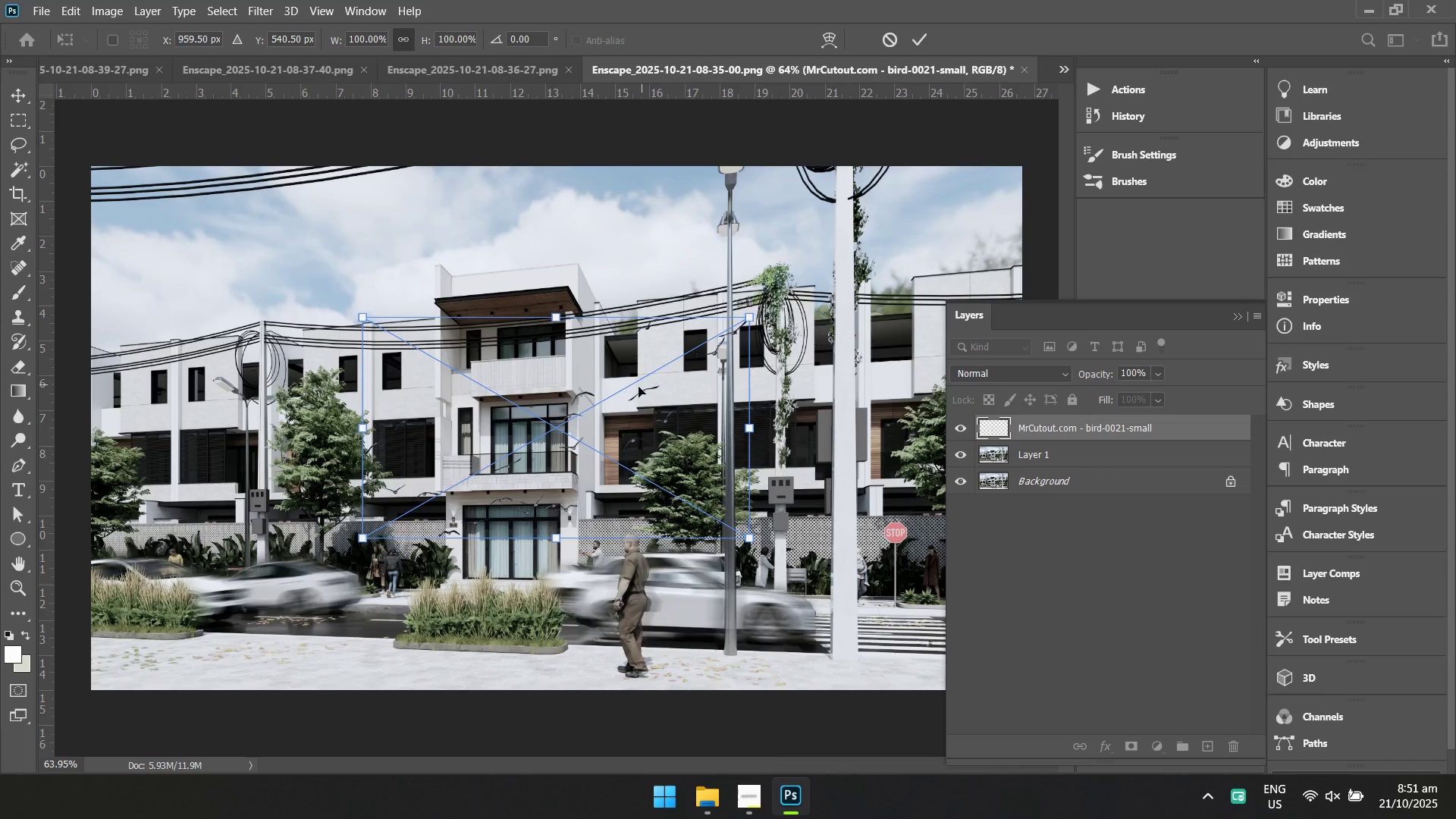 
right_click([620, 395])
 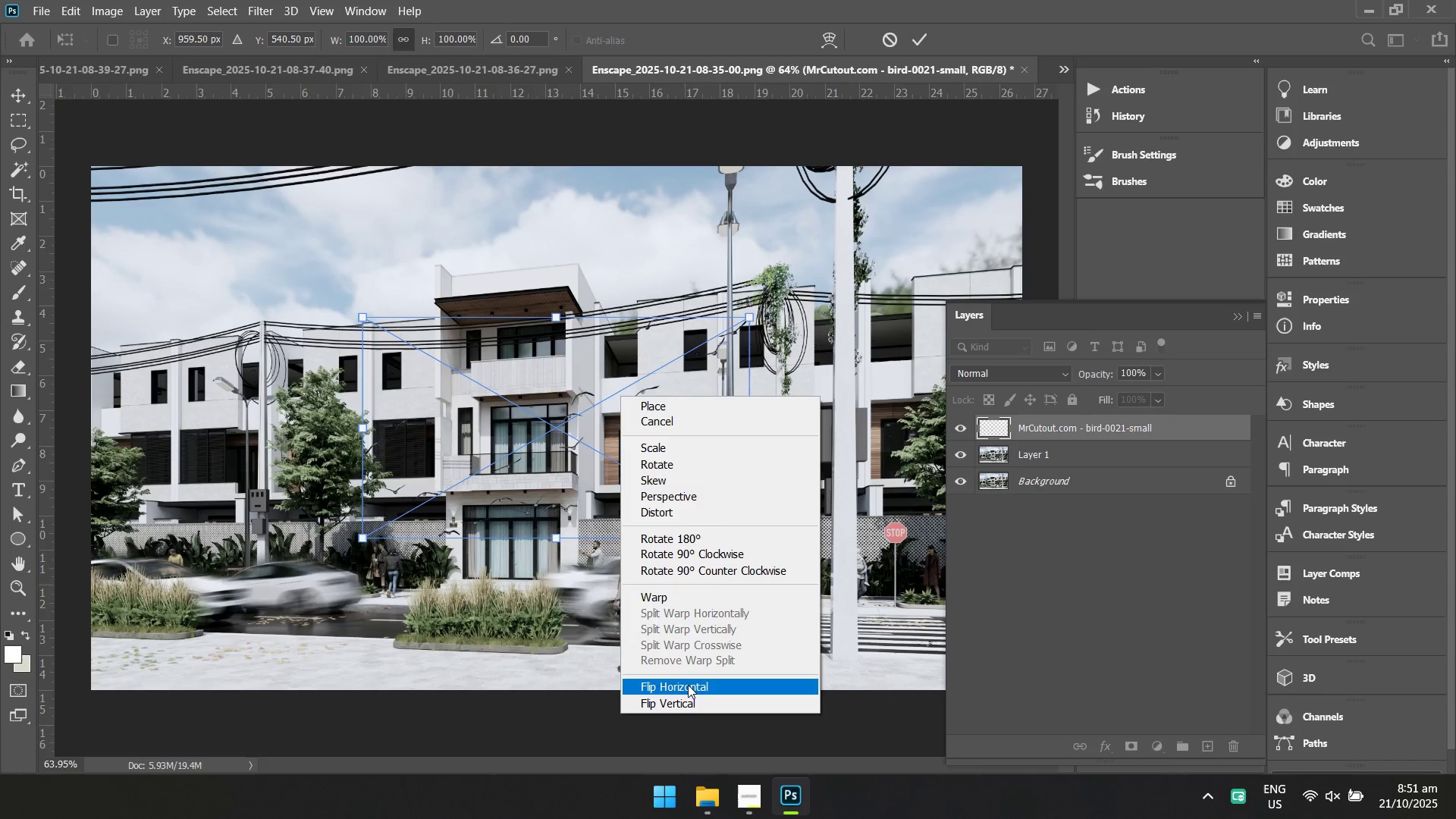 
left_click([689, 685])
 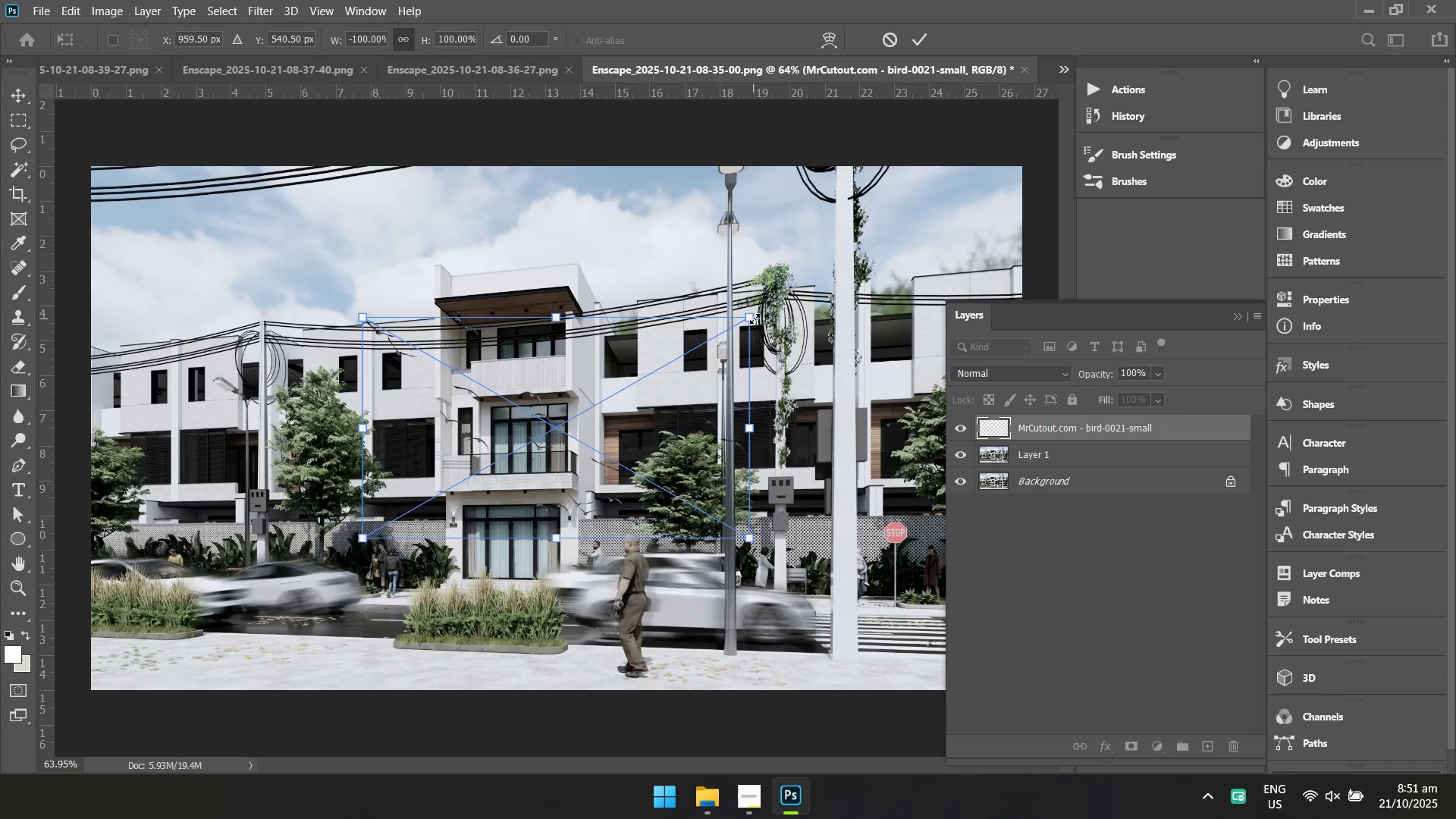 
left_click_drag(start_coordinate=[752, 322], to_coordinate=[551, 443])
 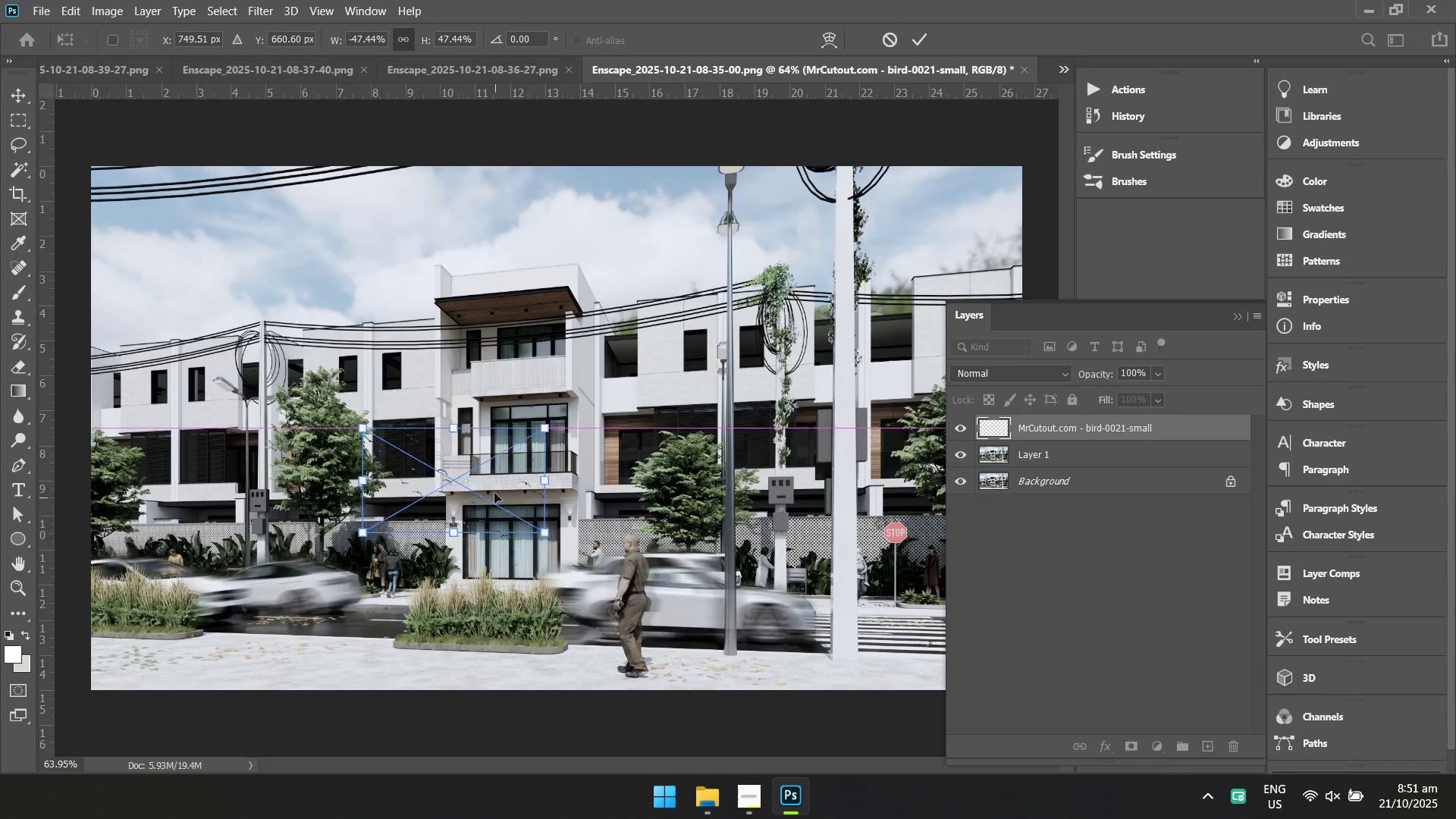 
left_click_drag(start_coordinate=[496, 498], to_coordinate=[281, 271])
 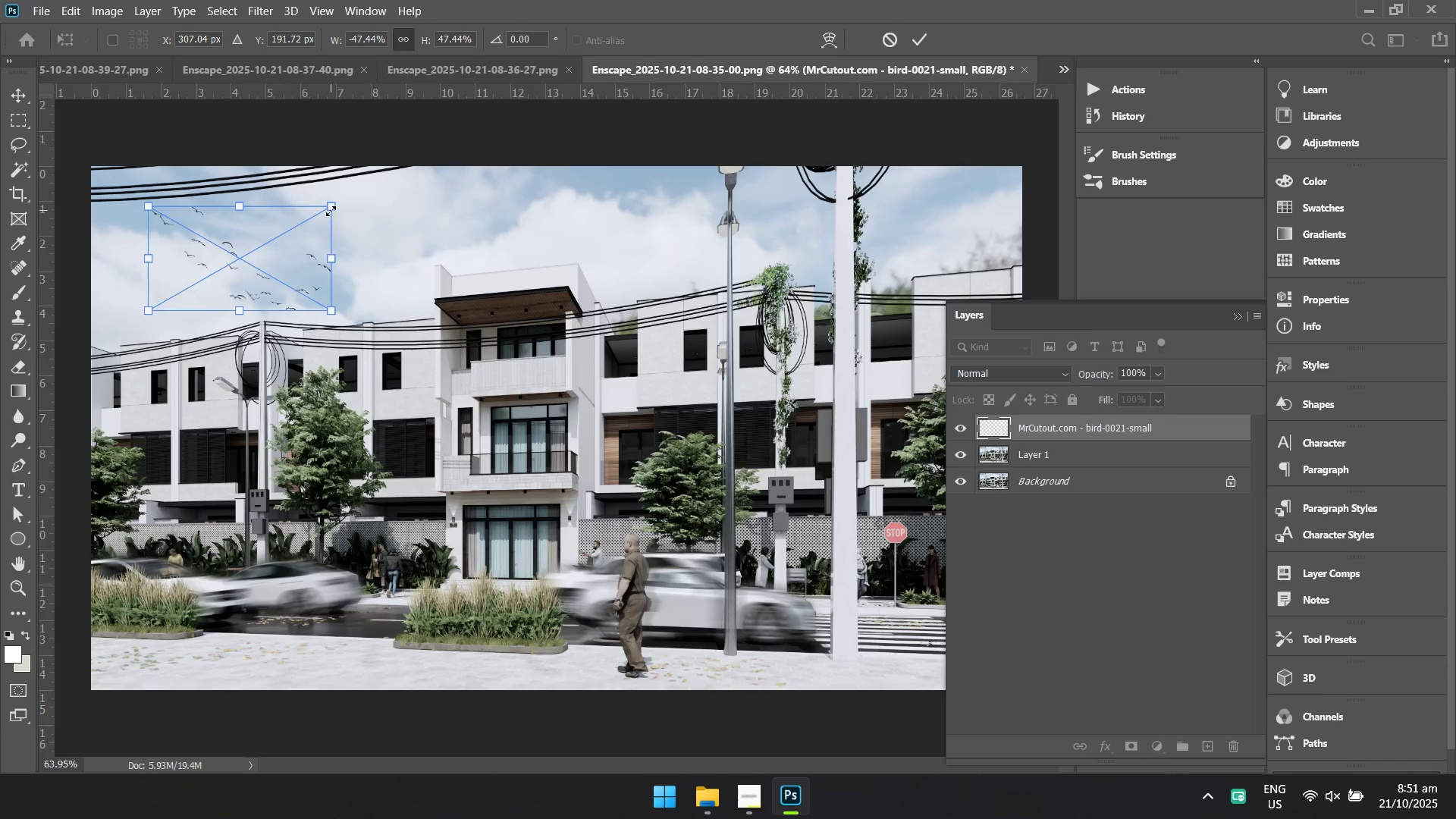 
left_click_drag(start_coordinate=[331, 211], to_coordinate=[302, 224])
 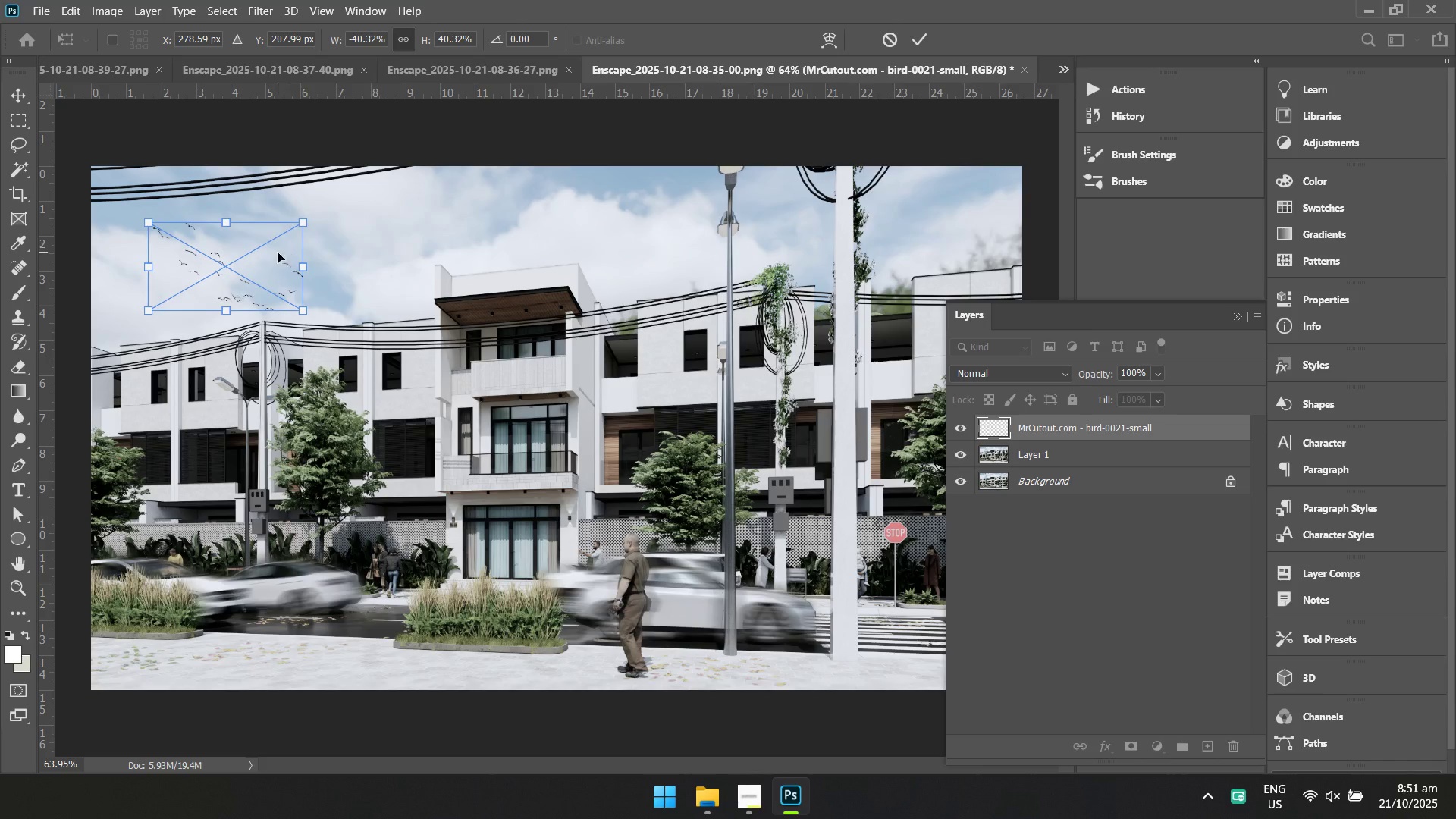 
left_click_drag(start_coordinate=[278, 253], to_coordinate=[290, 237])
 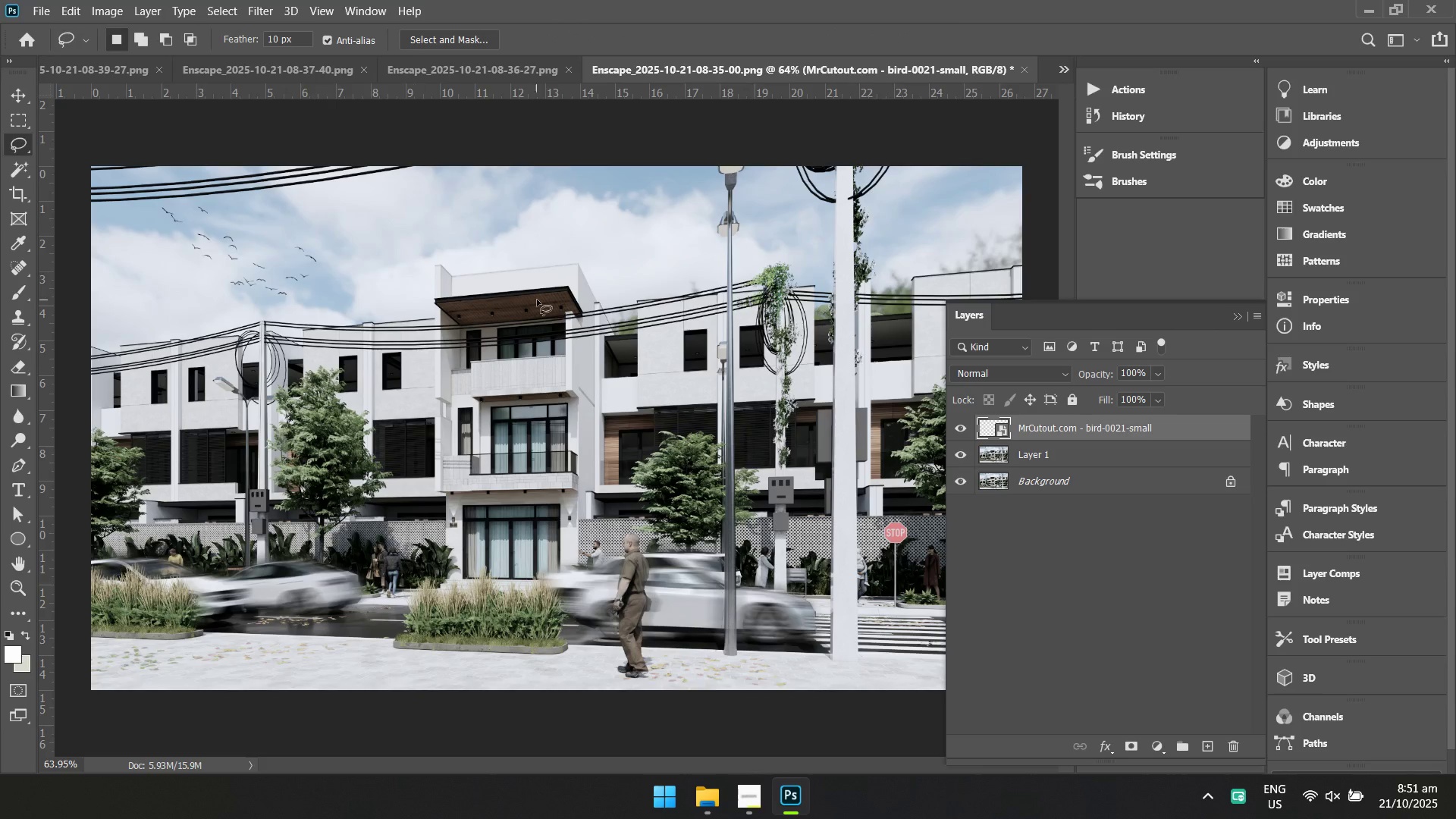 
key(Enter)
 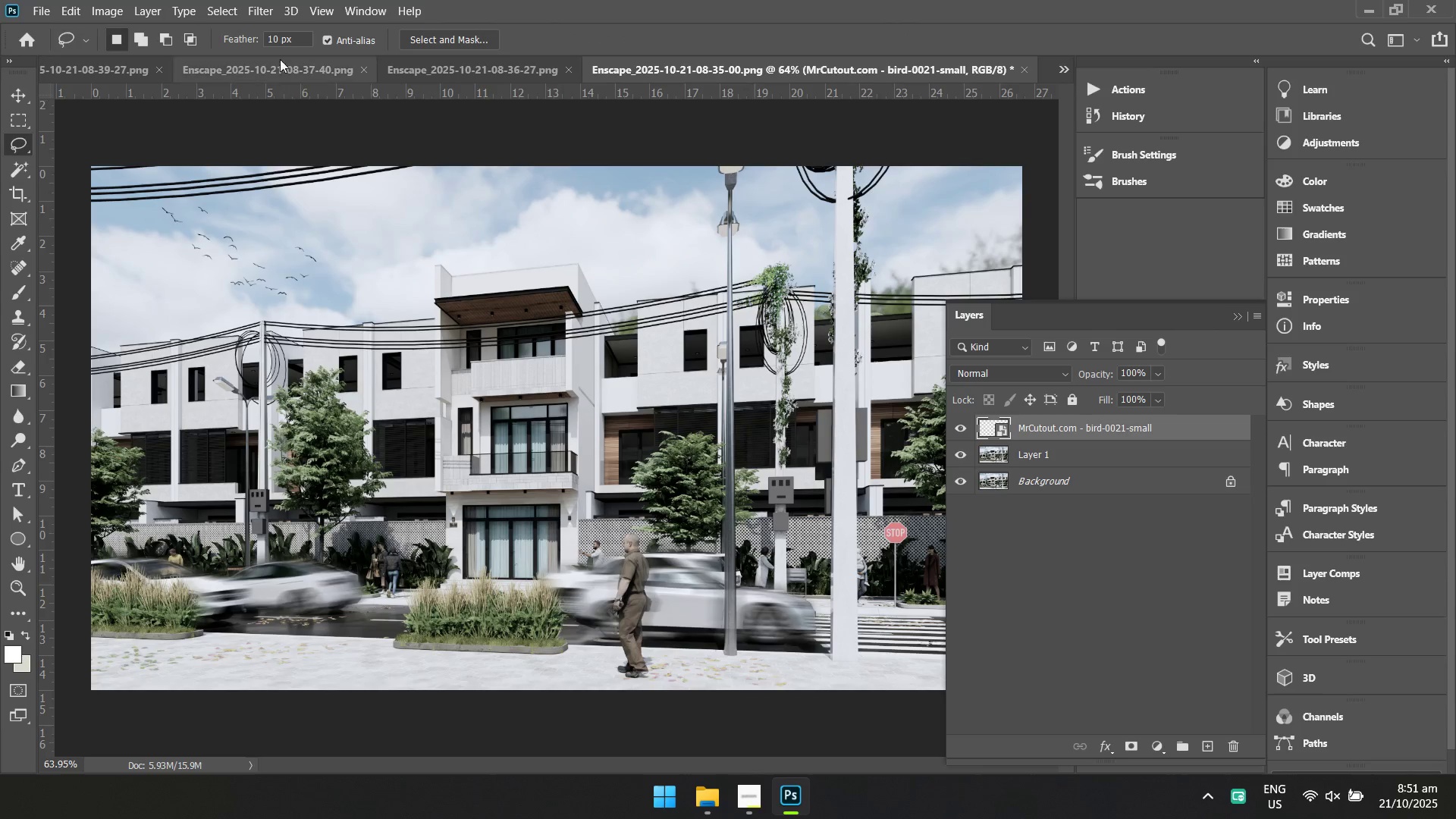 
left_click([258, 8])
 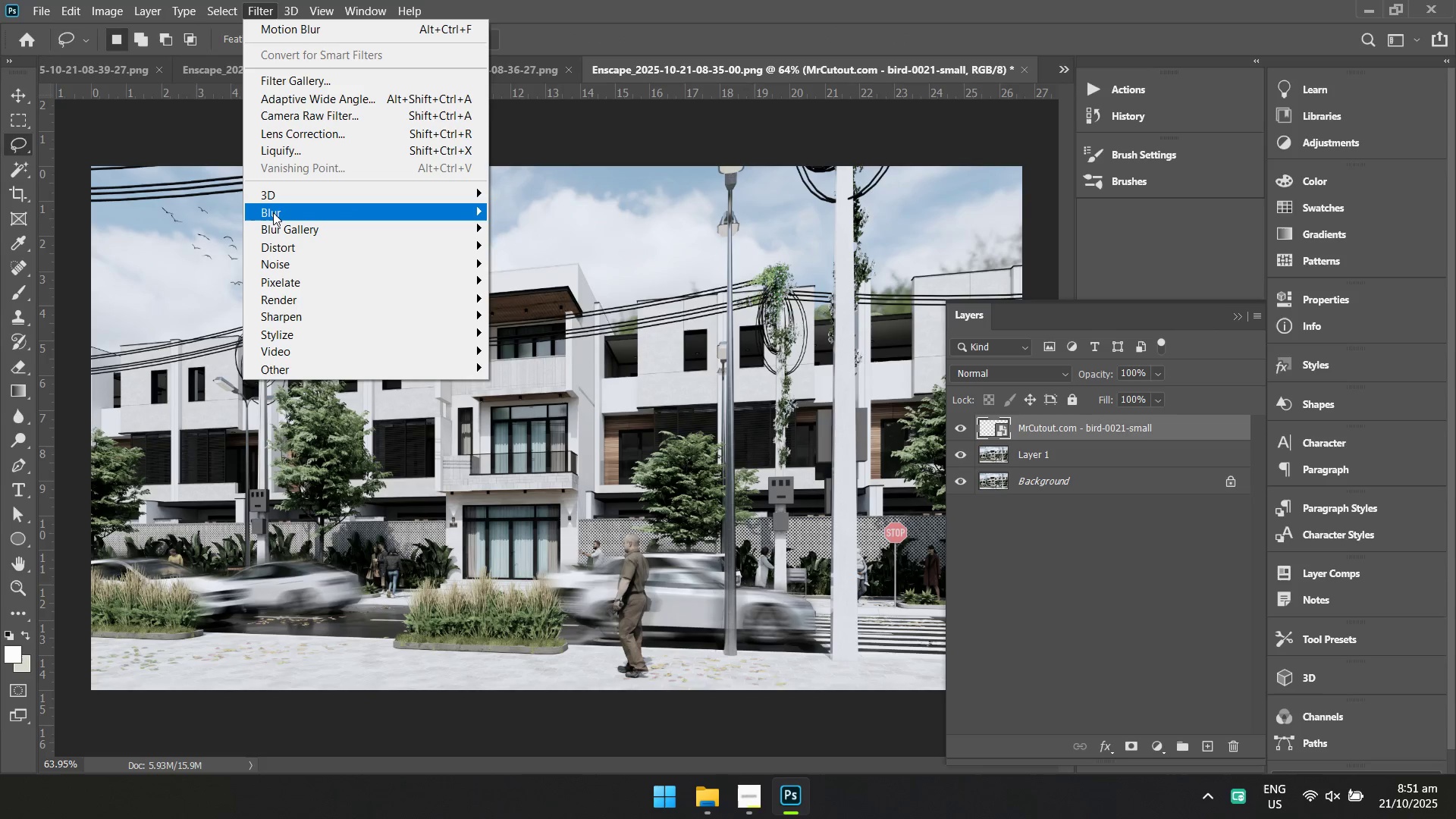 
left_click([273, 212])
 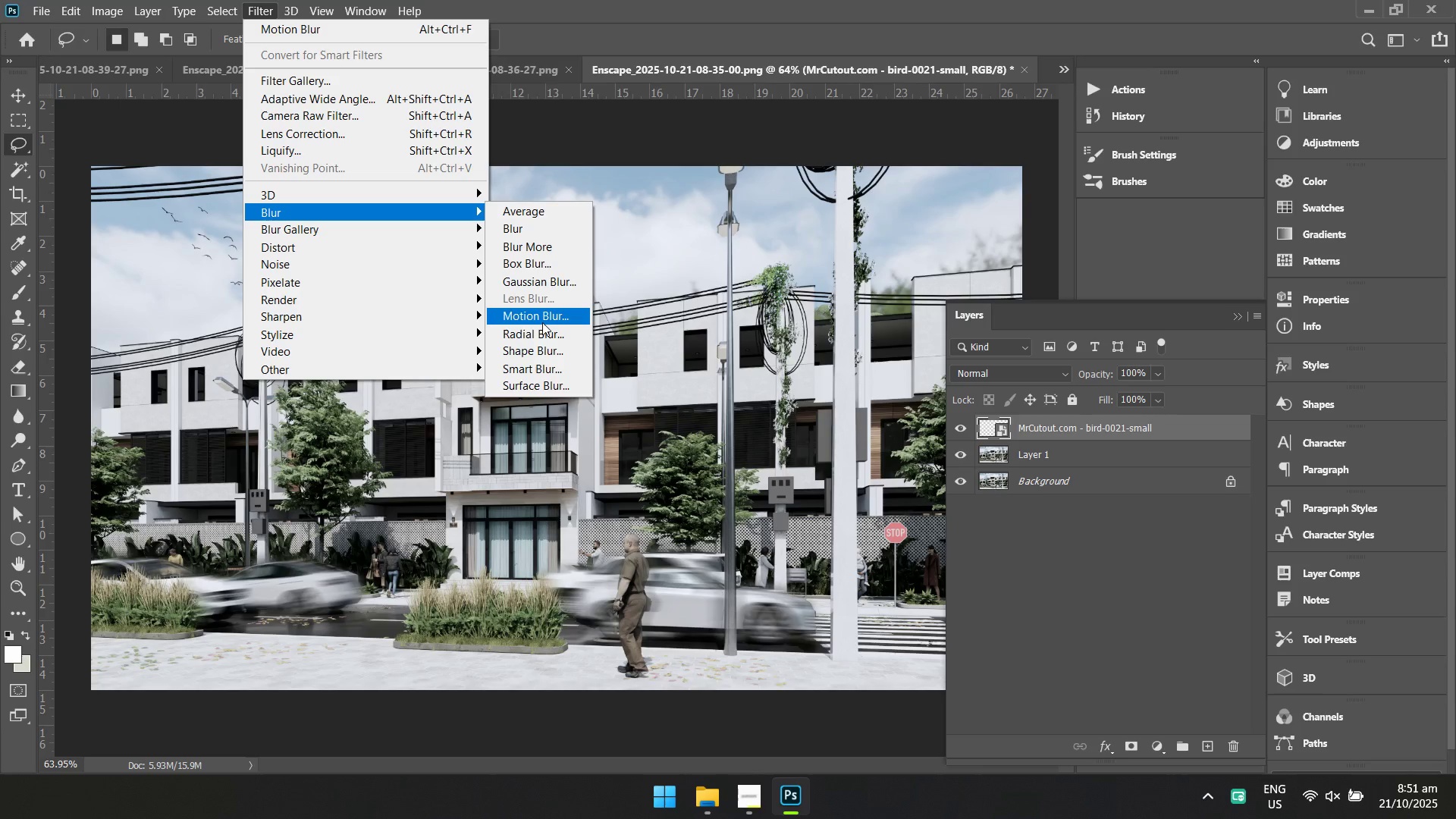 
left_click([542, 322])
 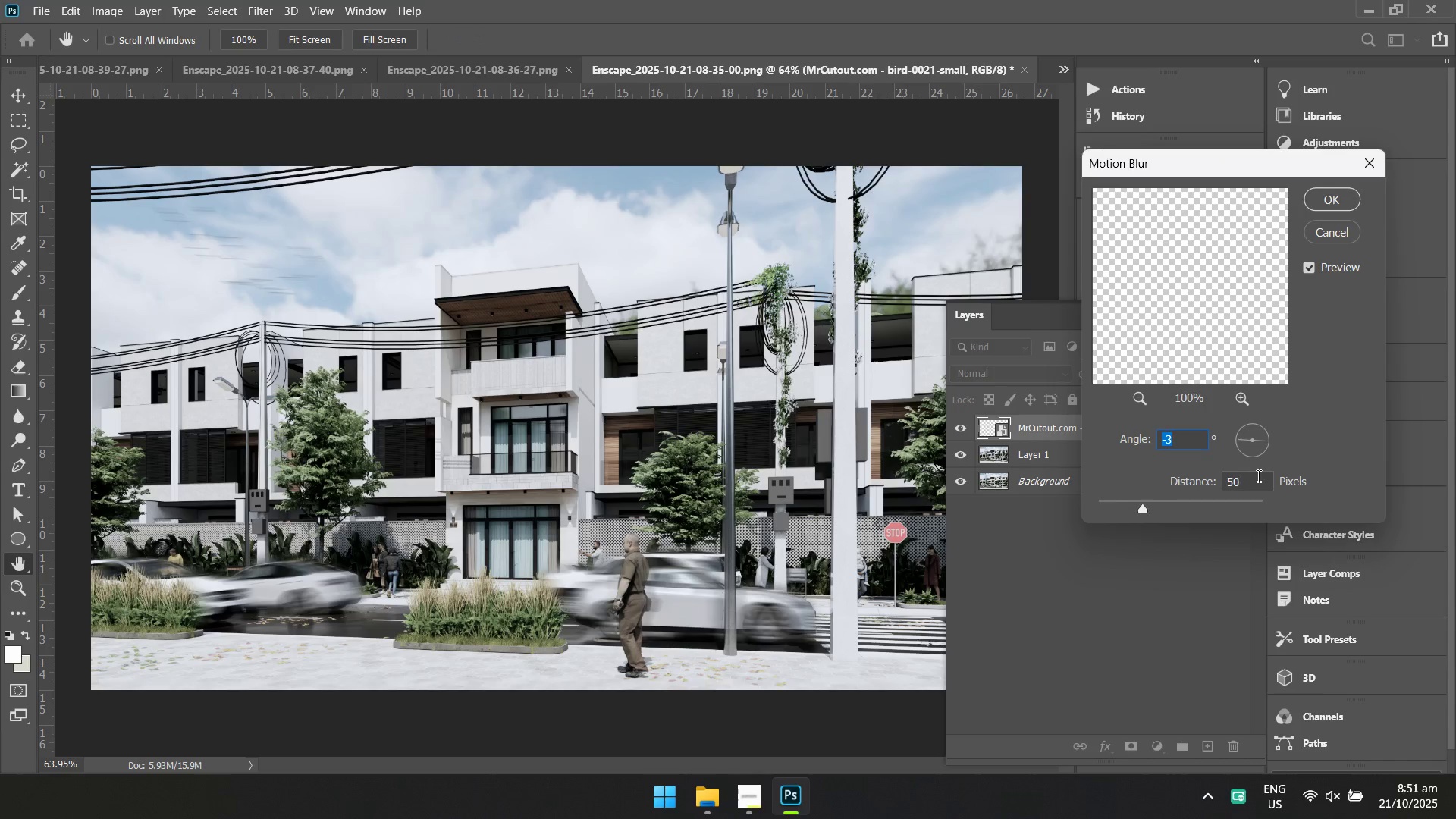 
left_click_drag(start_coordinate=[1247, 483], to_coordinate=[1179, 484])
 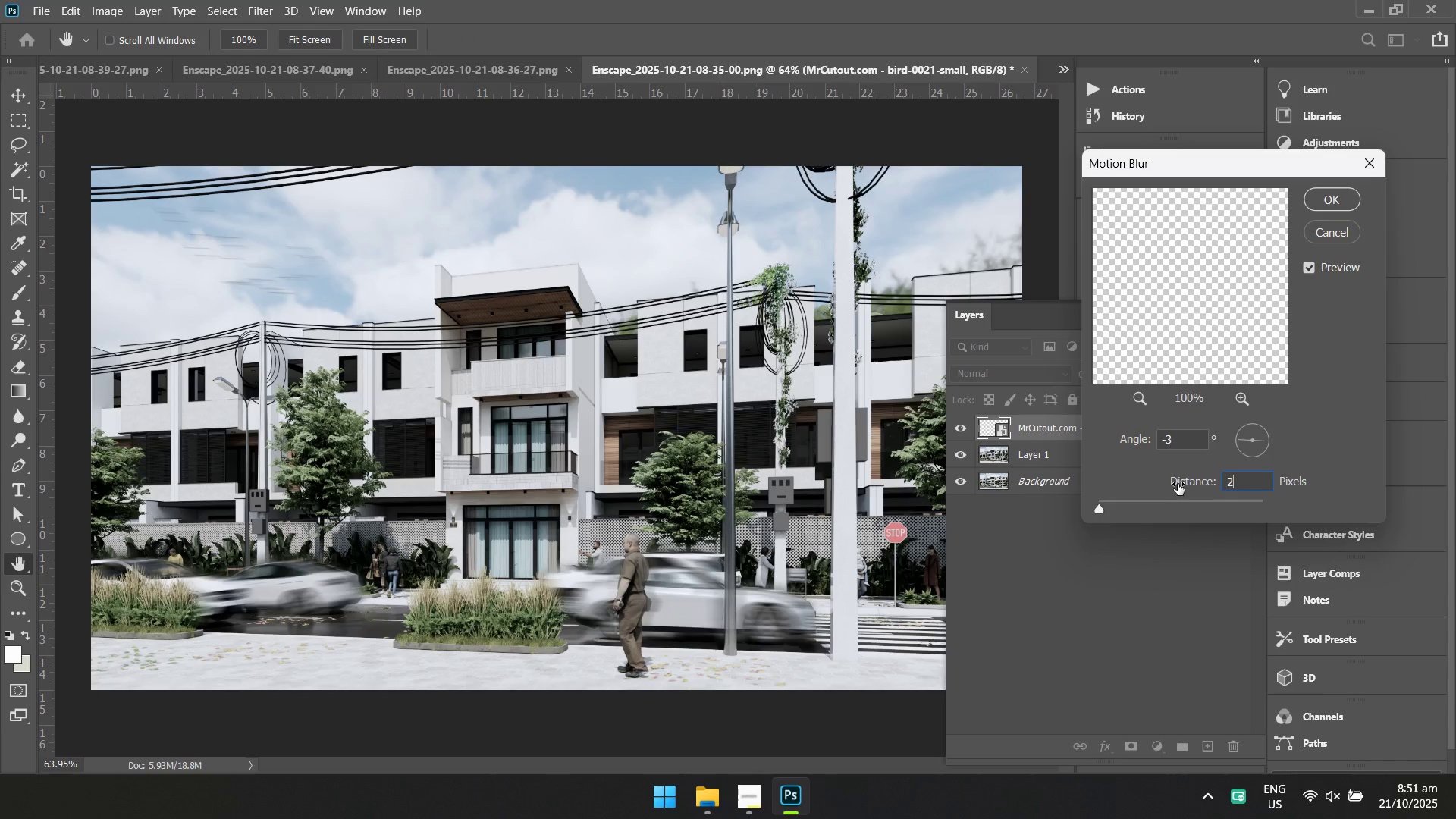 
type(20)
 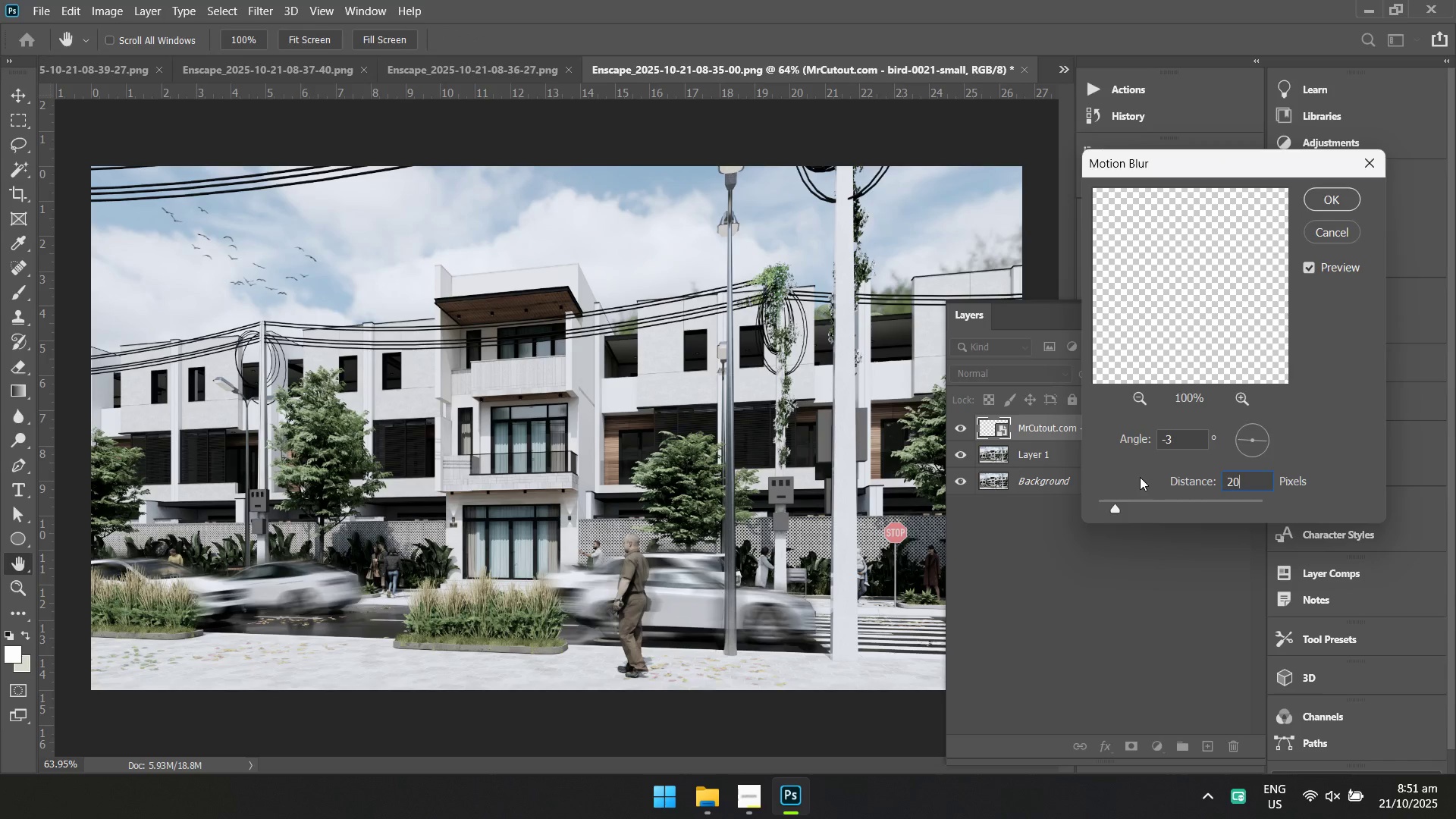 
key(Enter)
 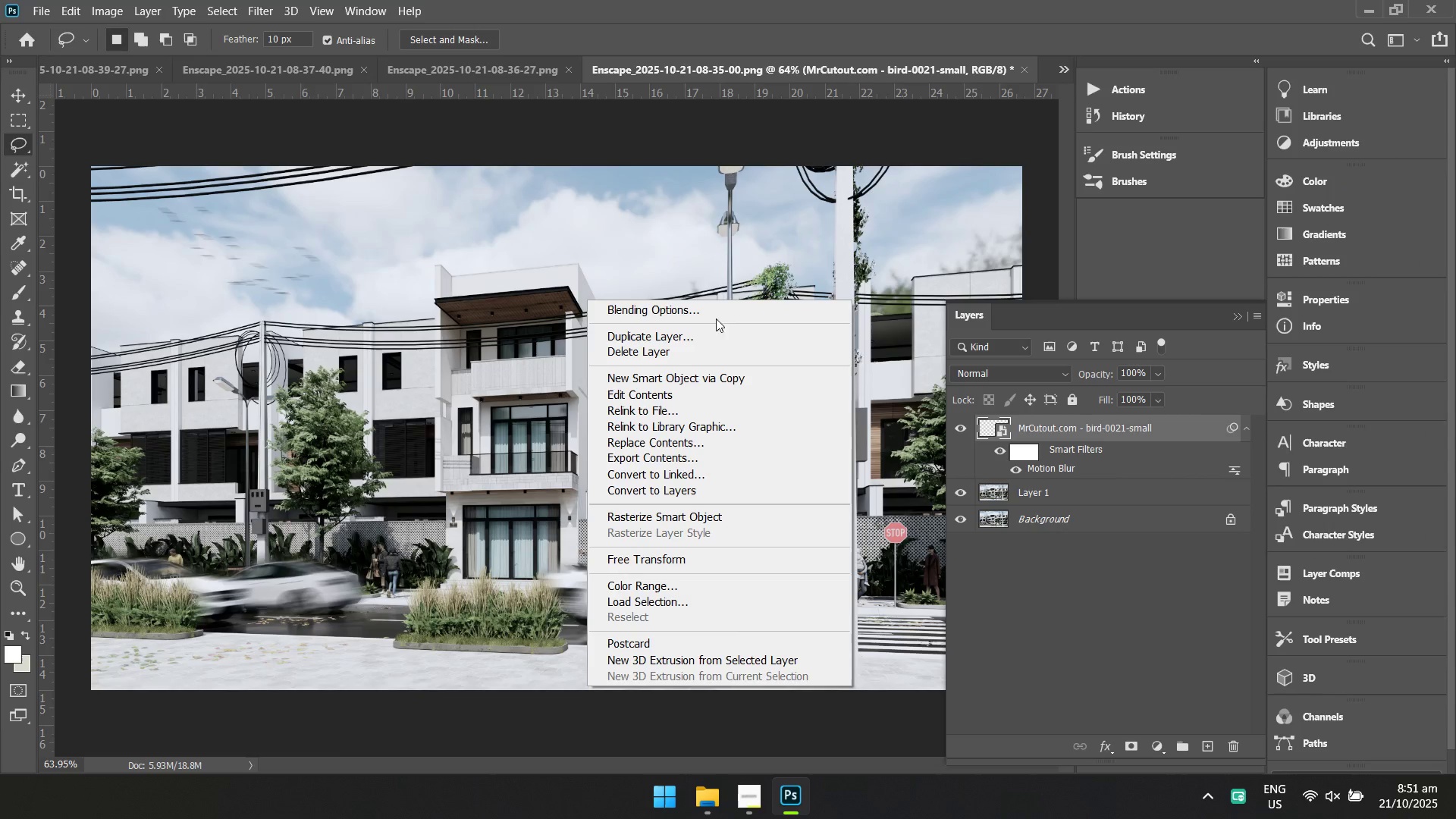 
left_click([1089, 576])
 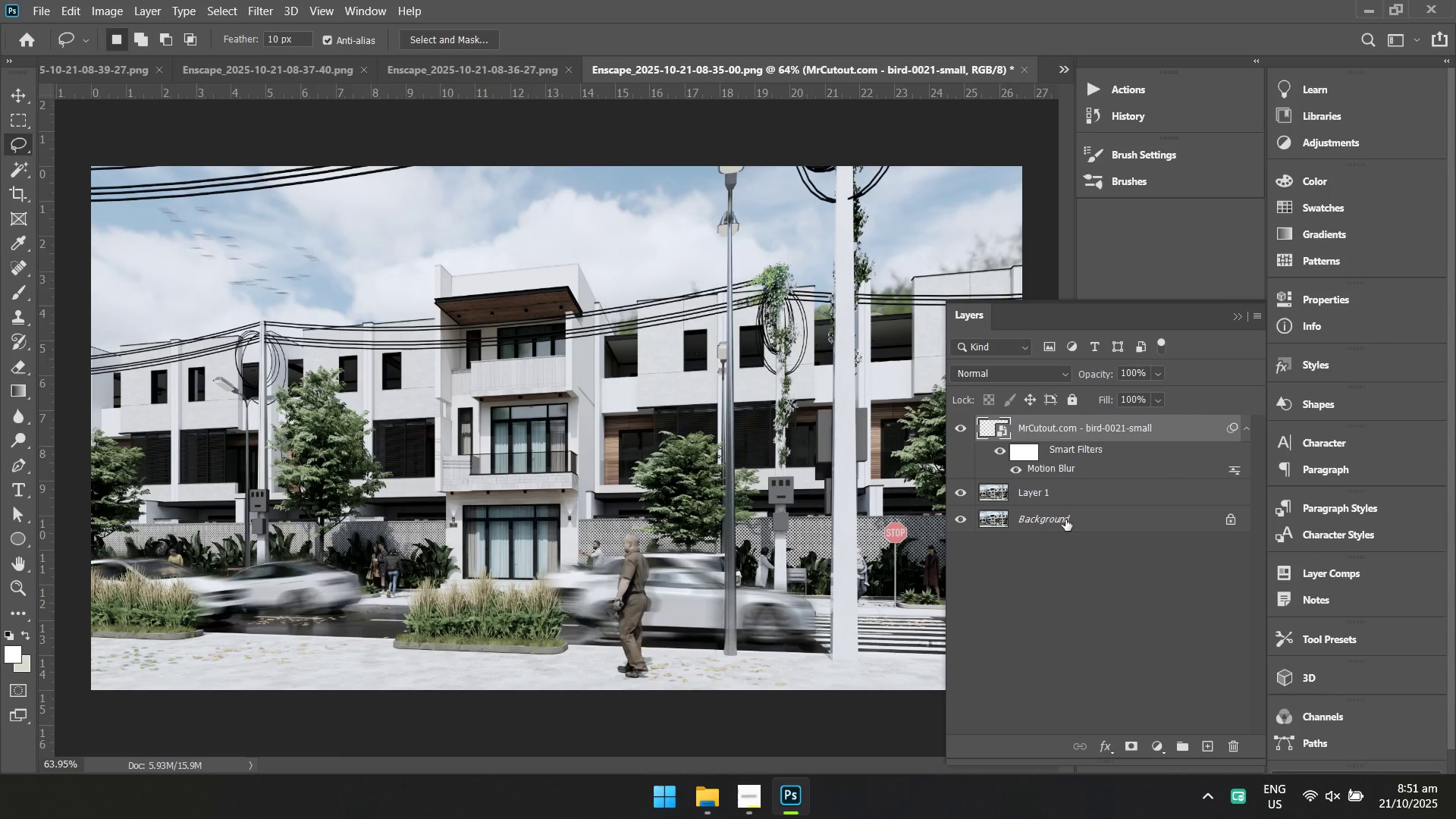 
hold_key(key=ShiftLeft, duration=0.42)
double_click([1065, 519])
 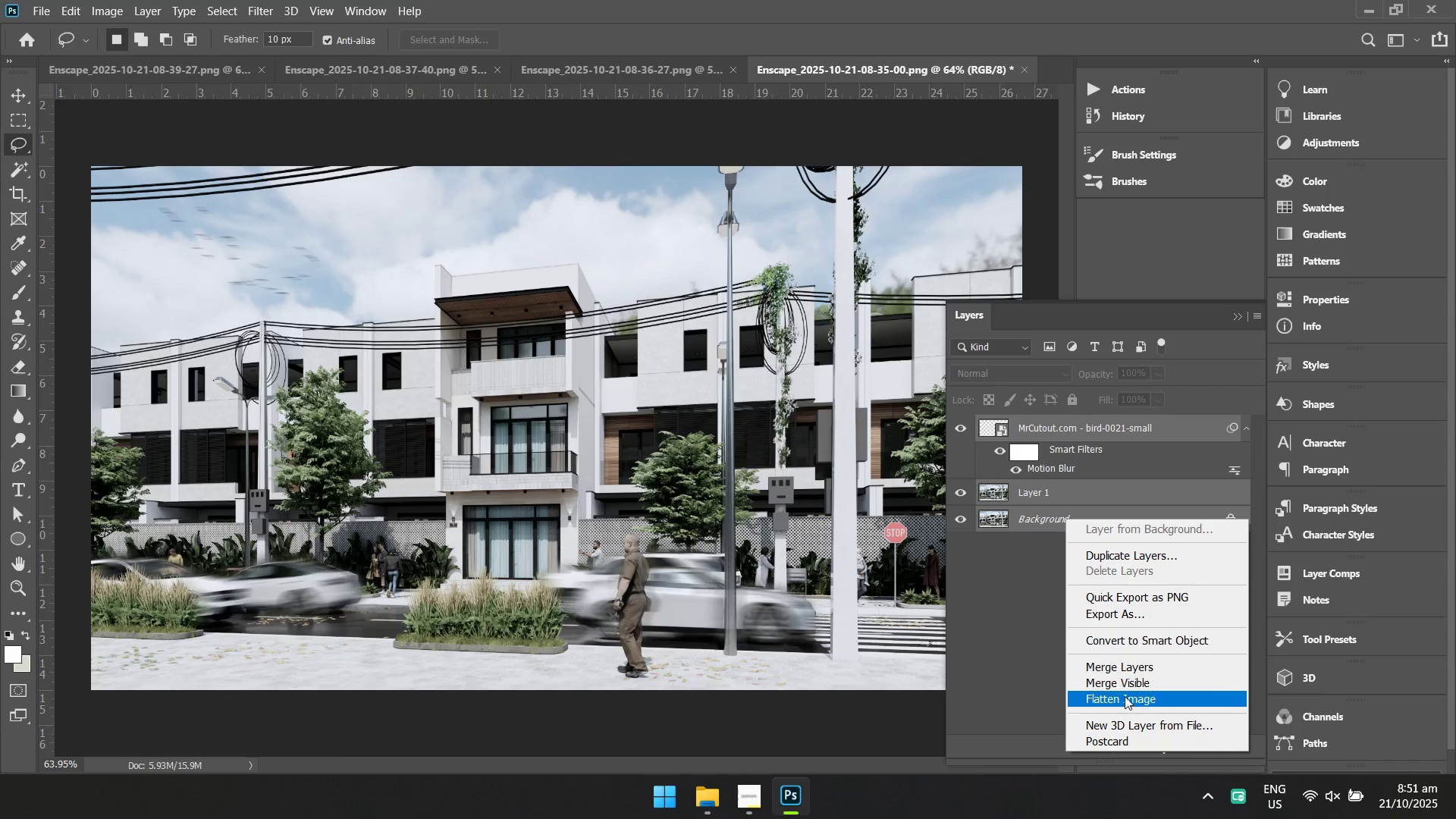 
left_click([1125, 702])
 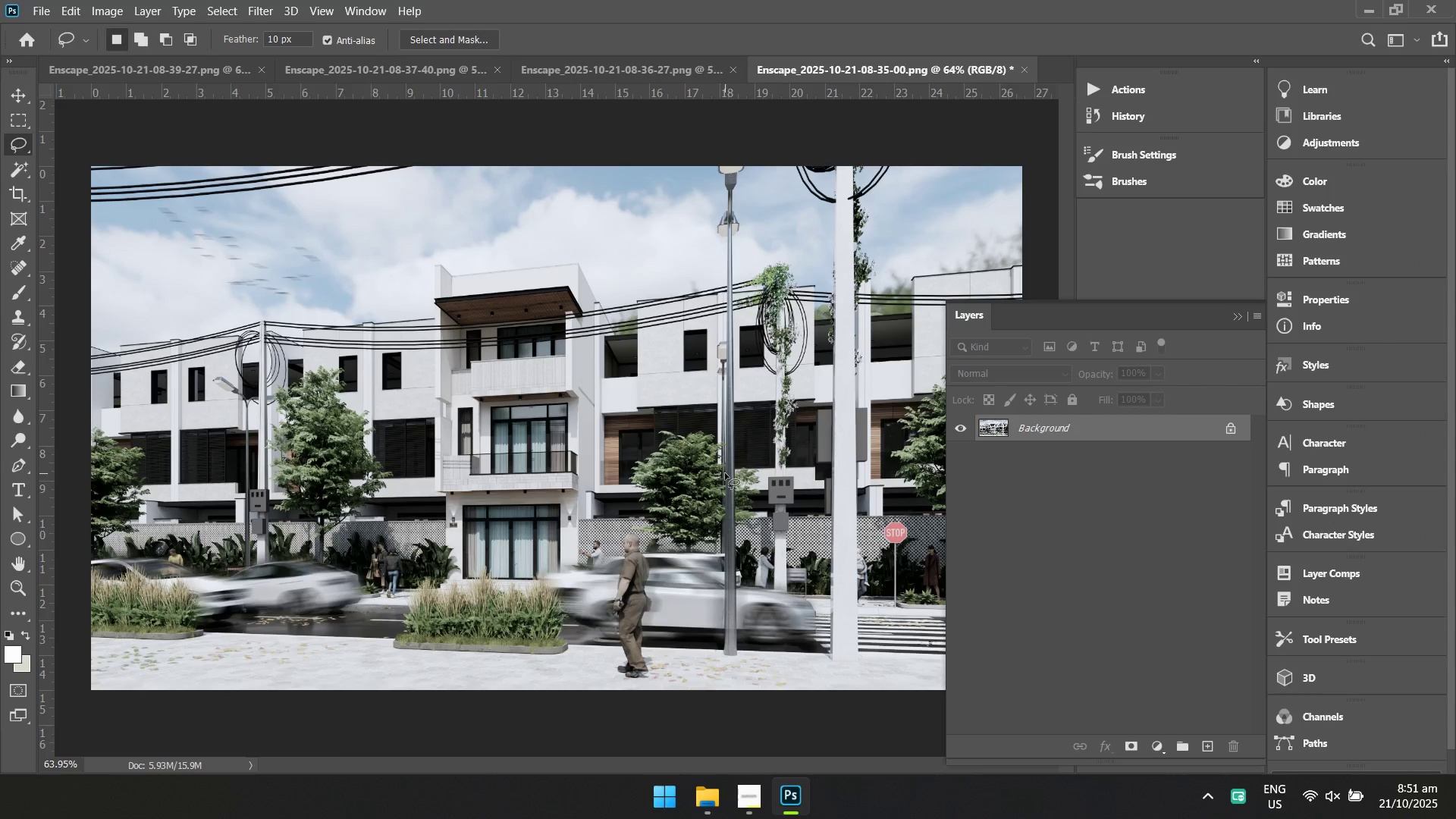 
key(Control+Shift+A)
 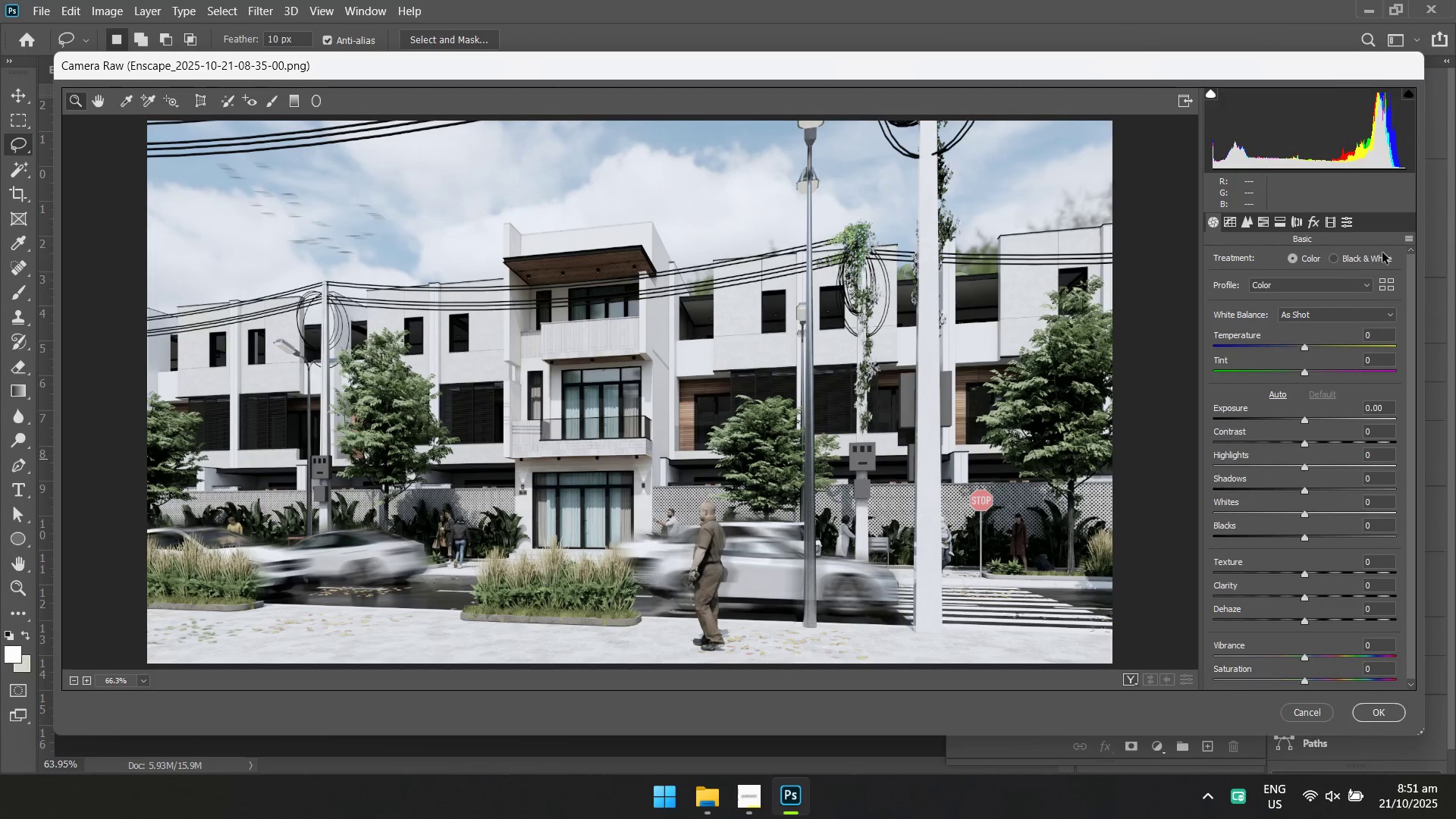 
left_click([1406, 243])
 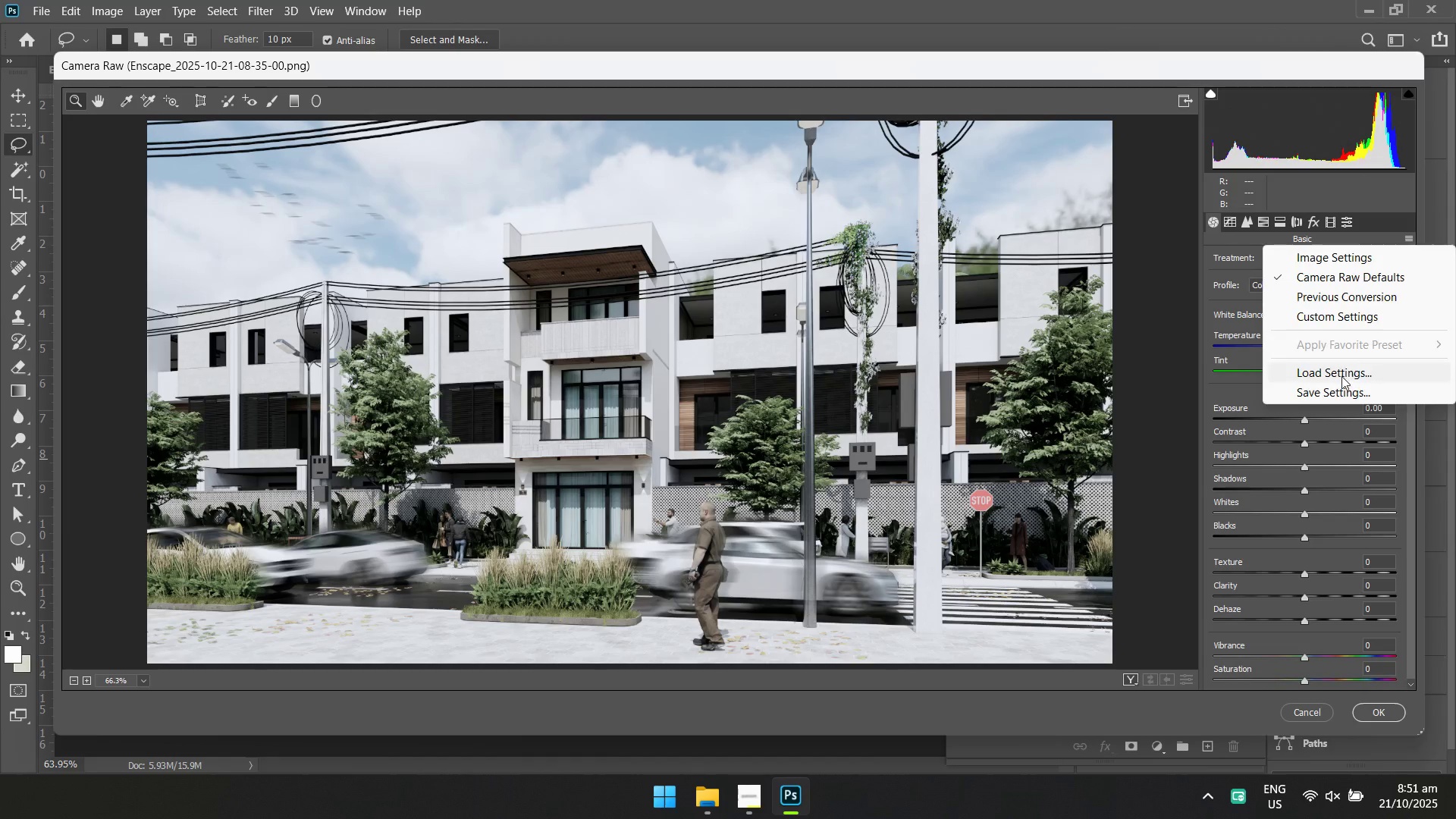 
left_click([1341, 376])
 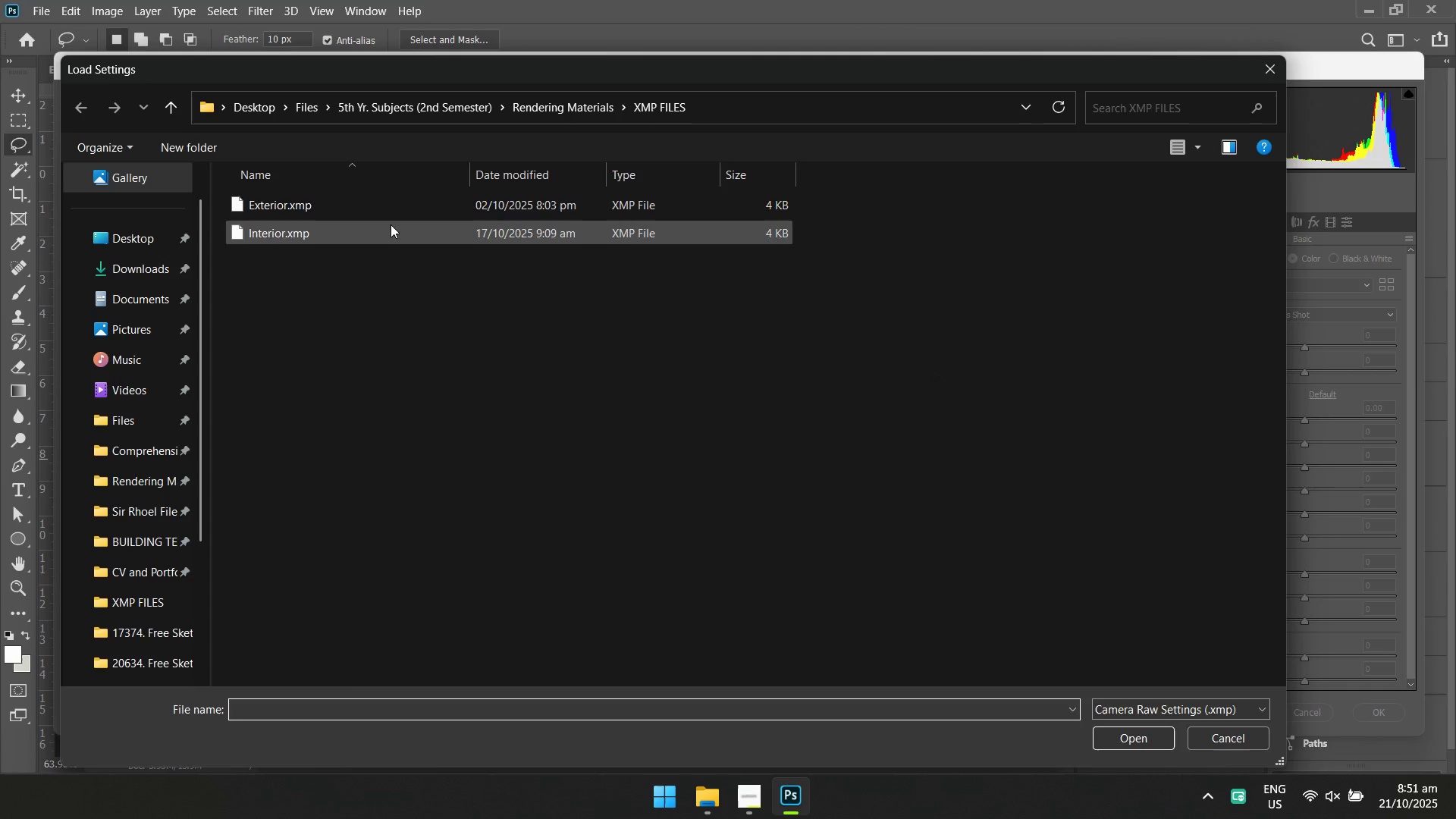 
left_click([392, 201])
 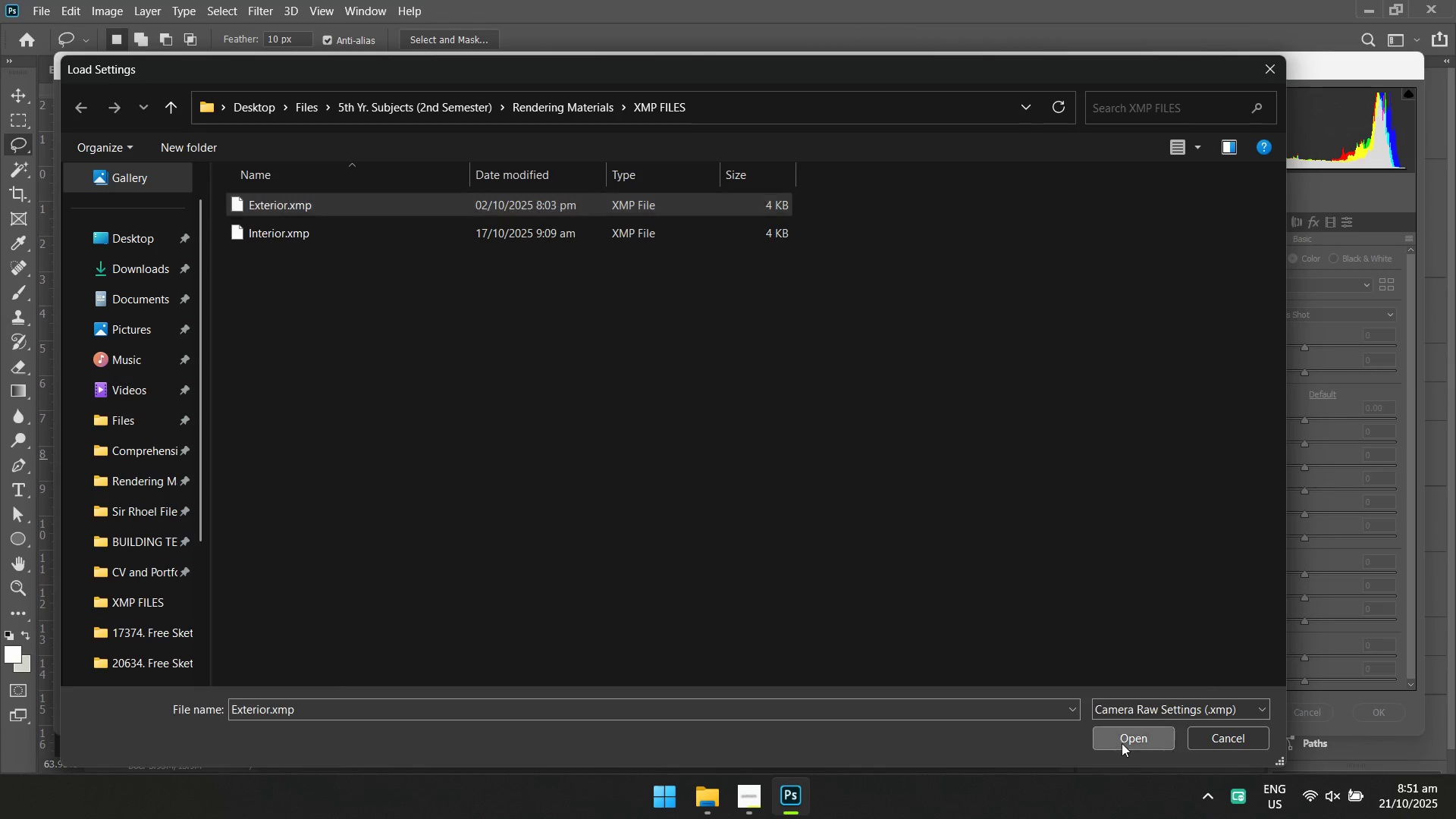 
left_click([1122, 743])
 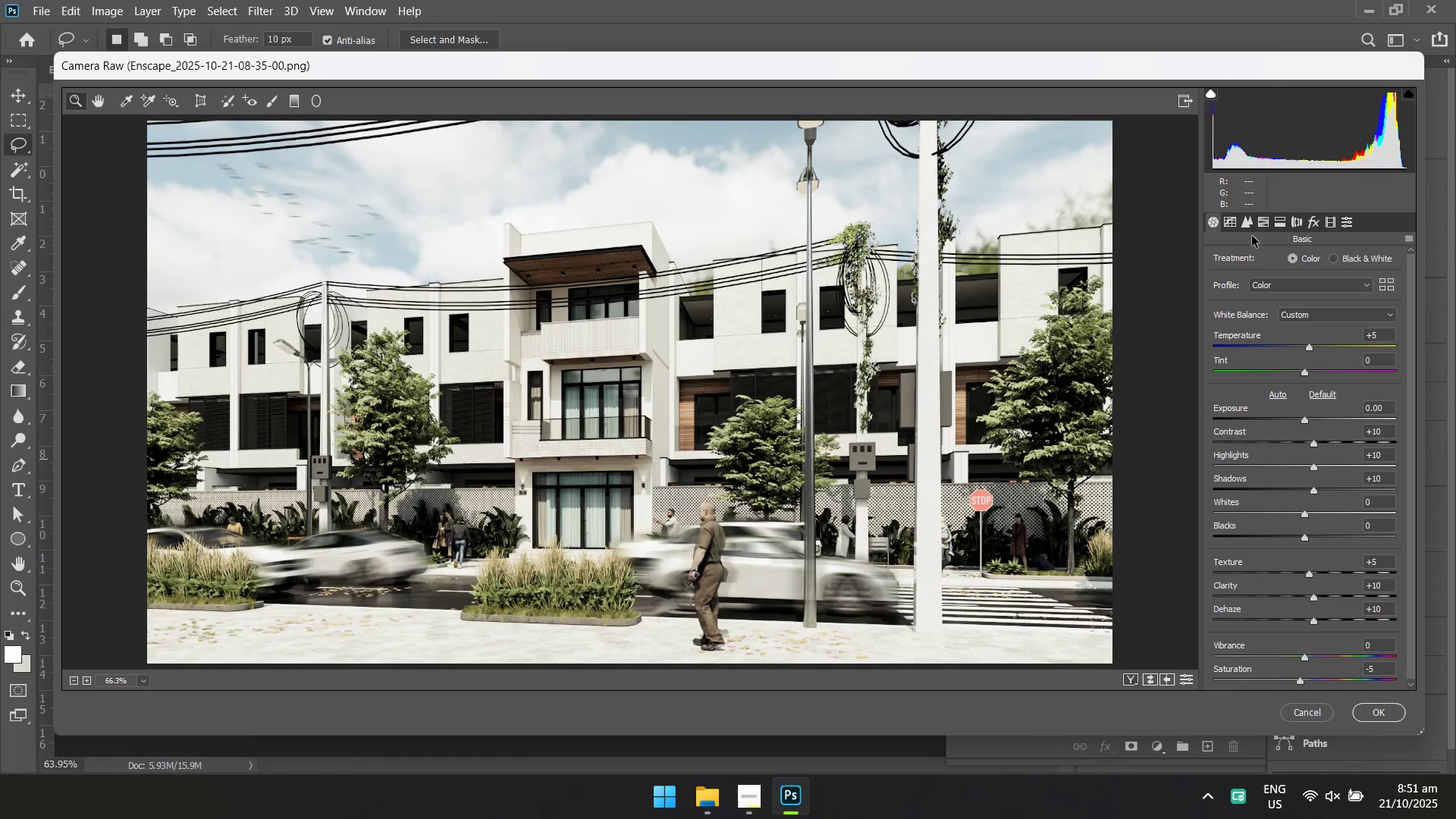 
left_click([1227, 228])
 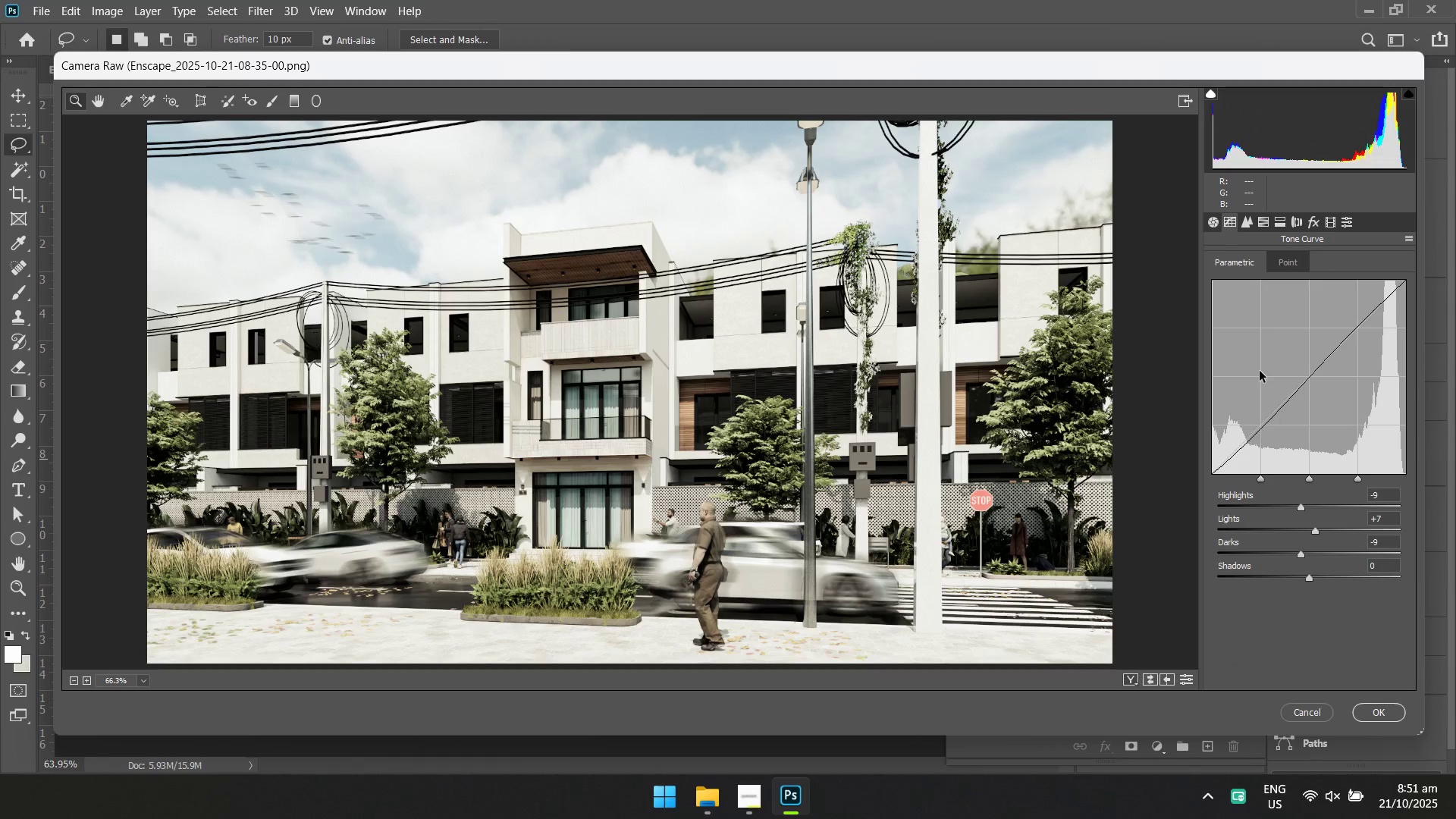 
left_click([1282, 259])
 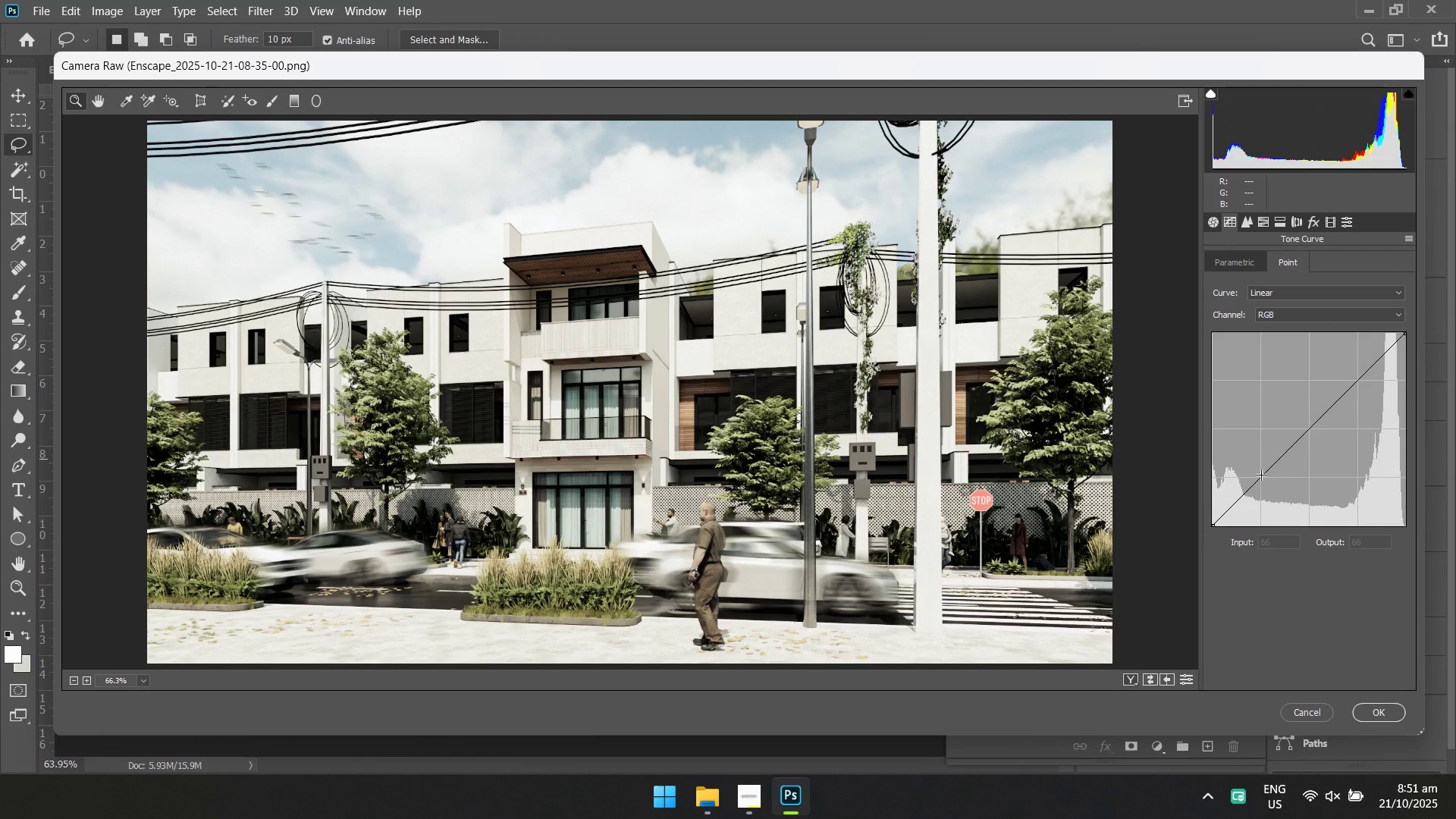 
left_click_drag(start_coordinate=[1263, 475], to_coordinate=[1263, 482])
 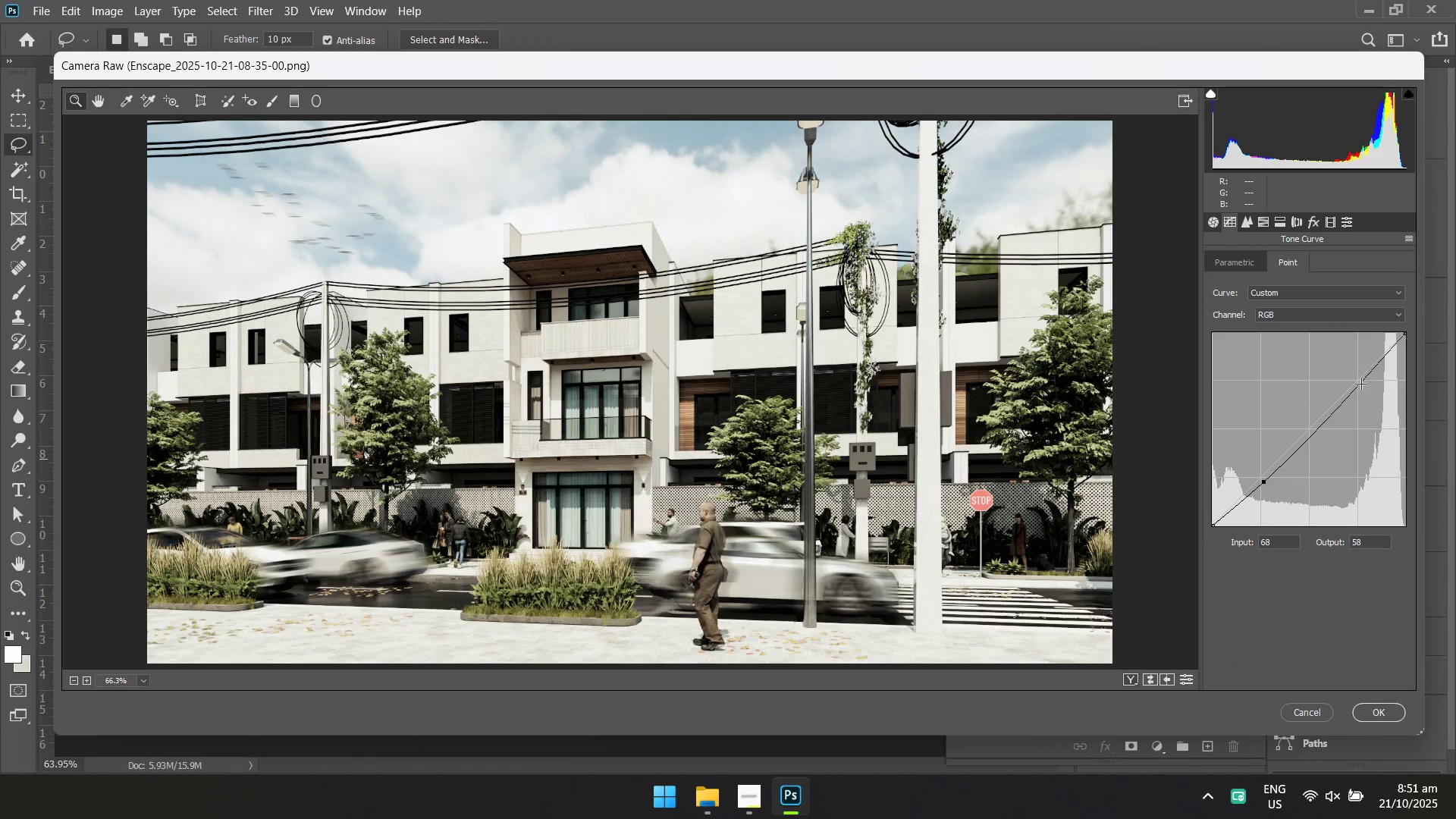 
left_click_drag(start_coordinate=[1360, 384], to_coordinate=[1354, 375])
 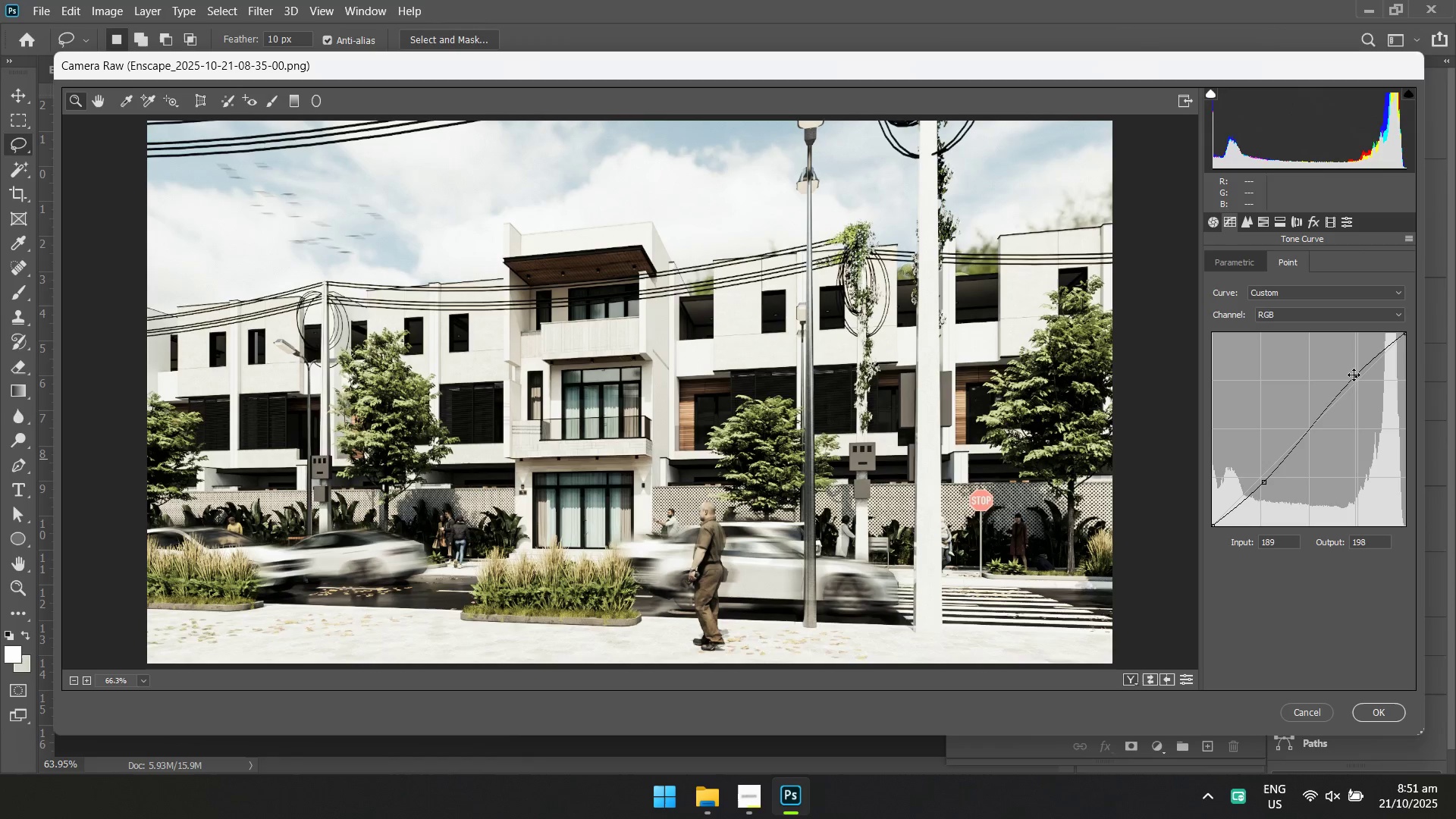 
left_click([1227, 259])
 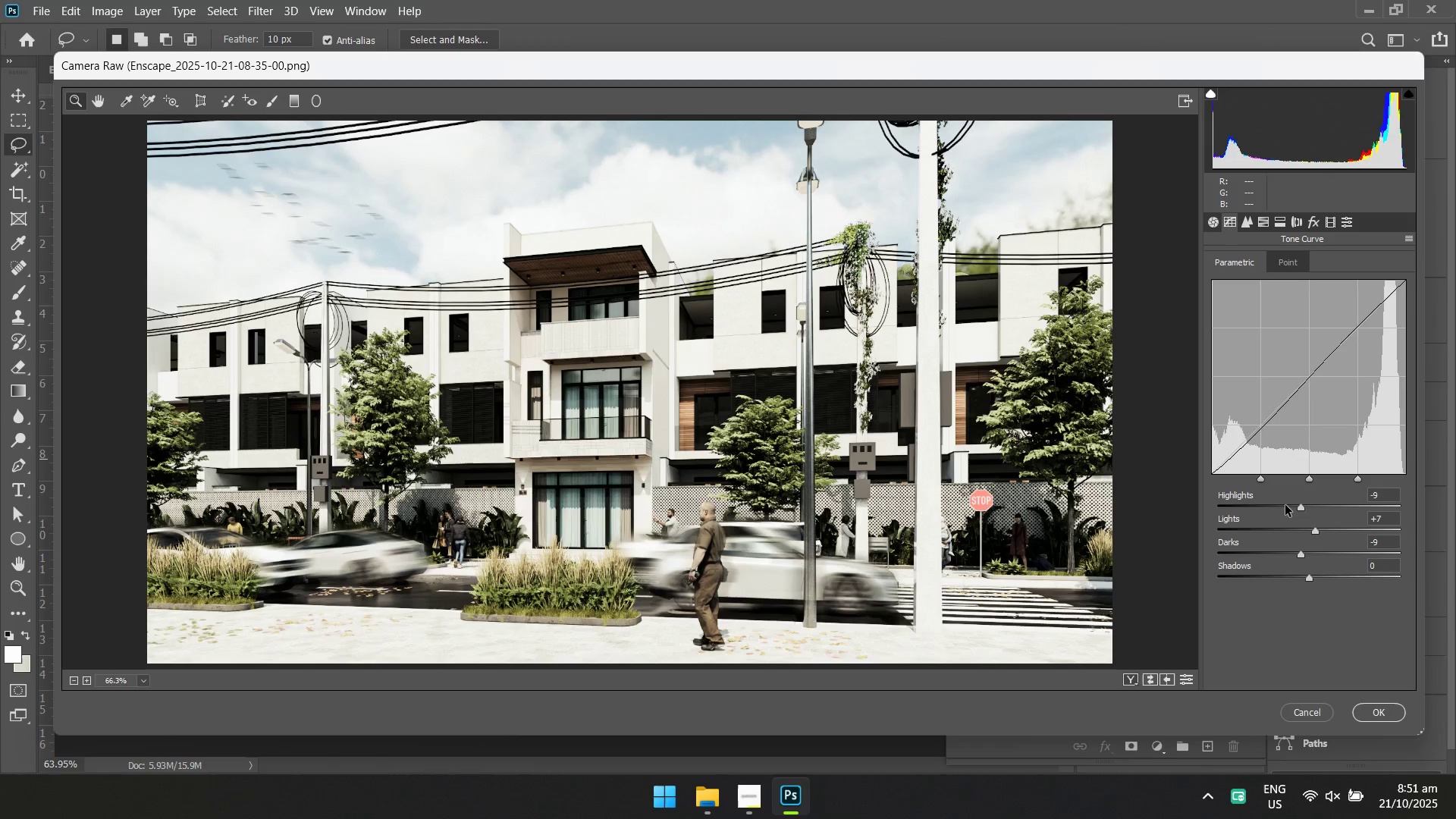 
left_click([1287, 505])
 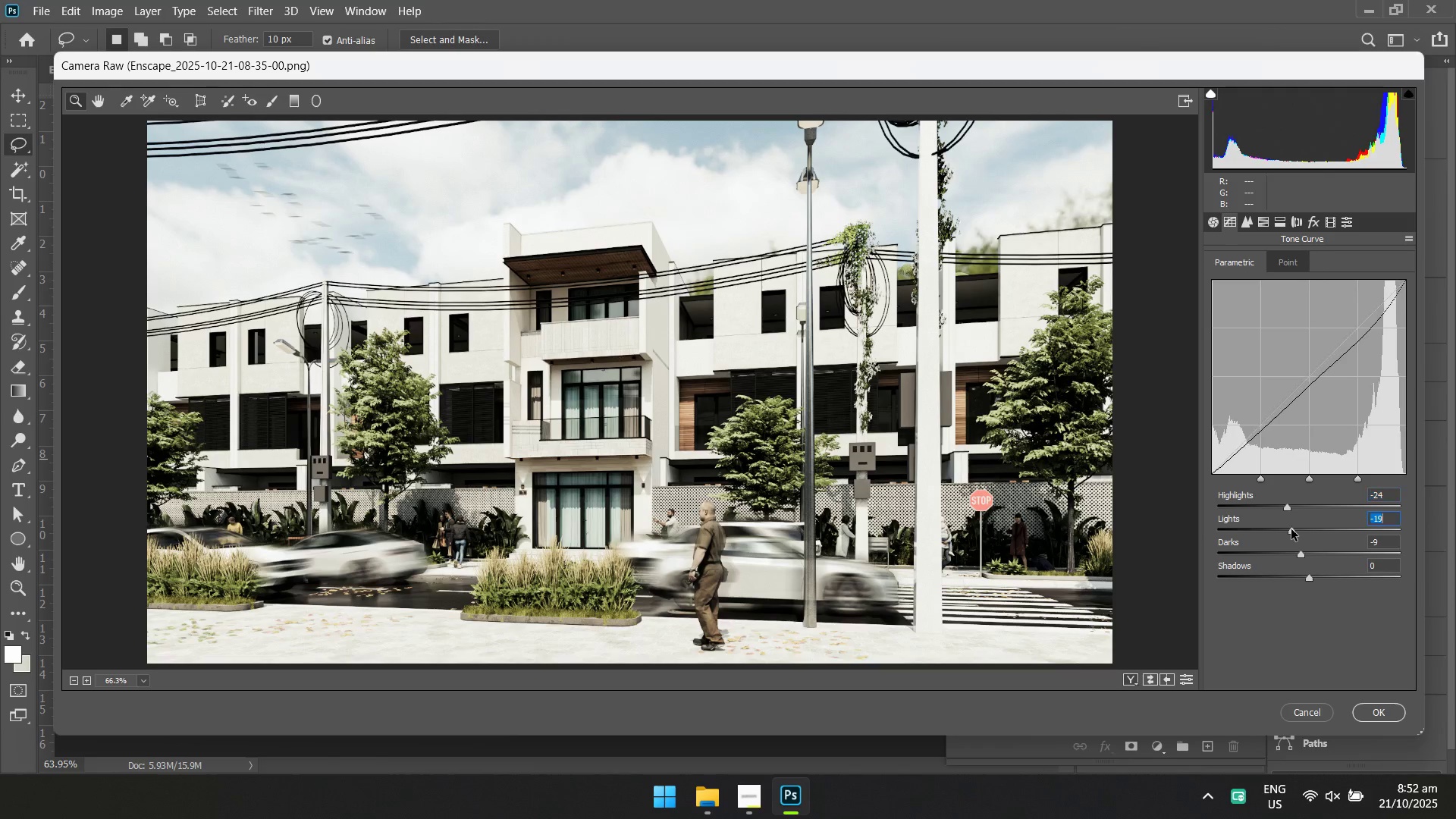 
left_click([1291, 529])
 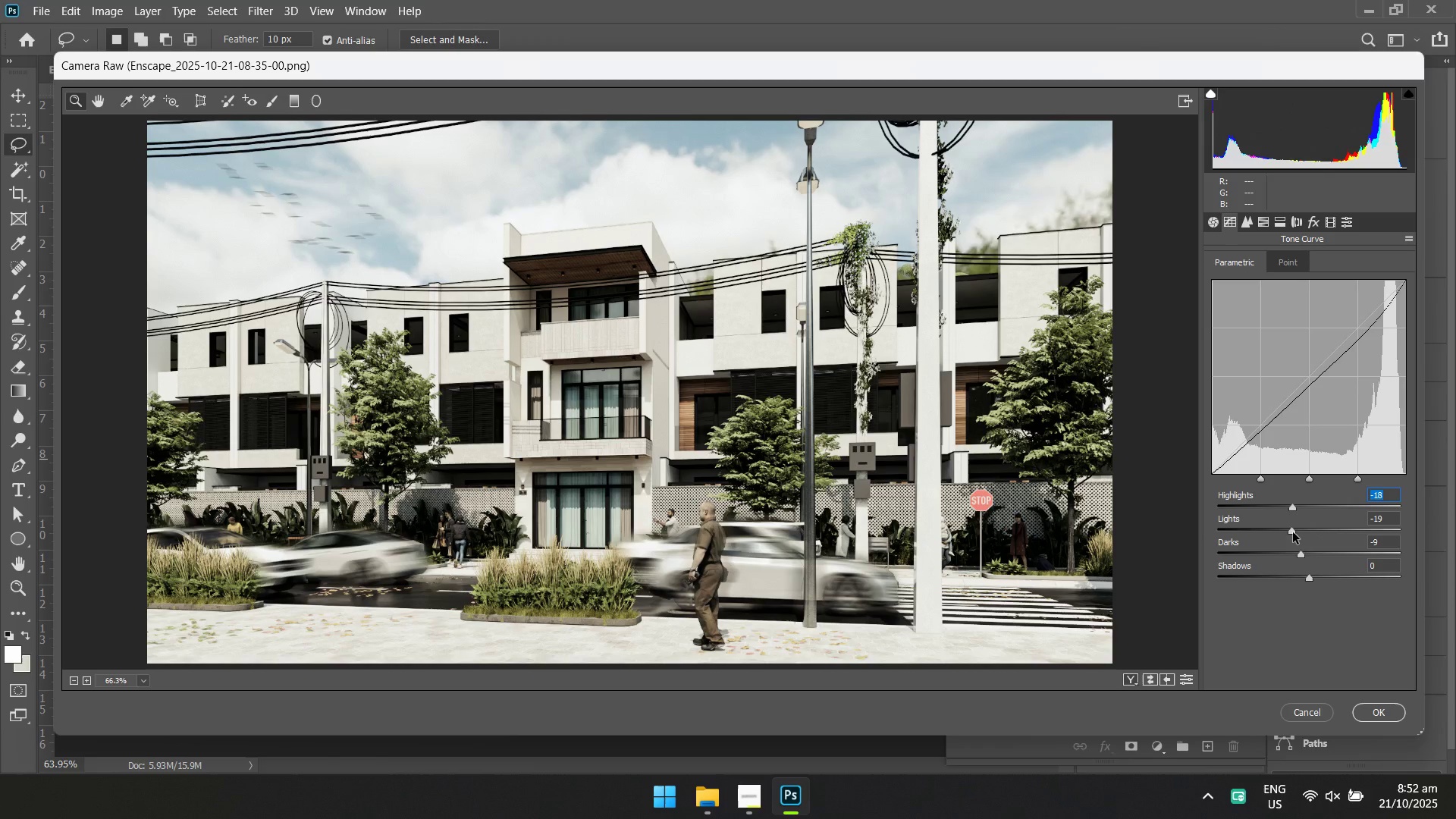 
left_click([1295, 535])
 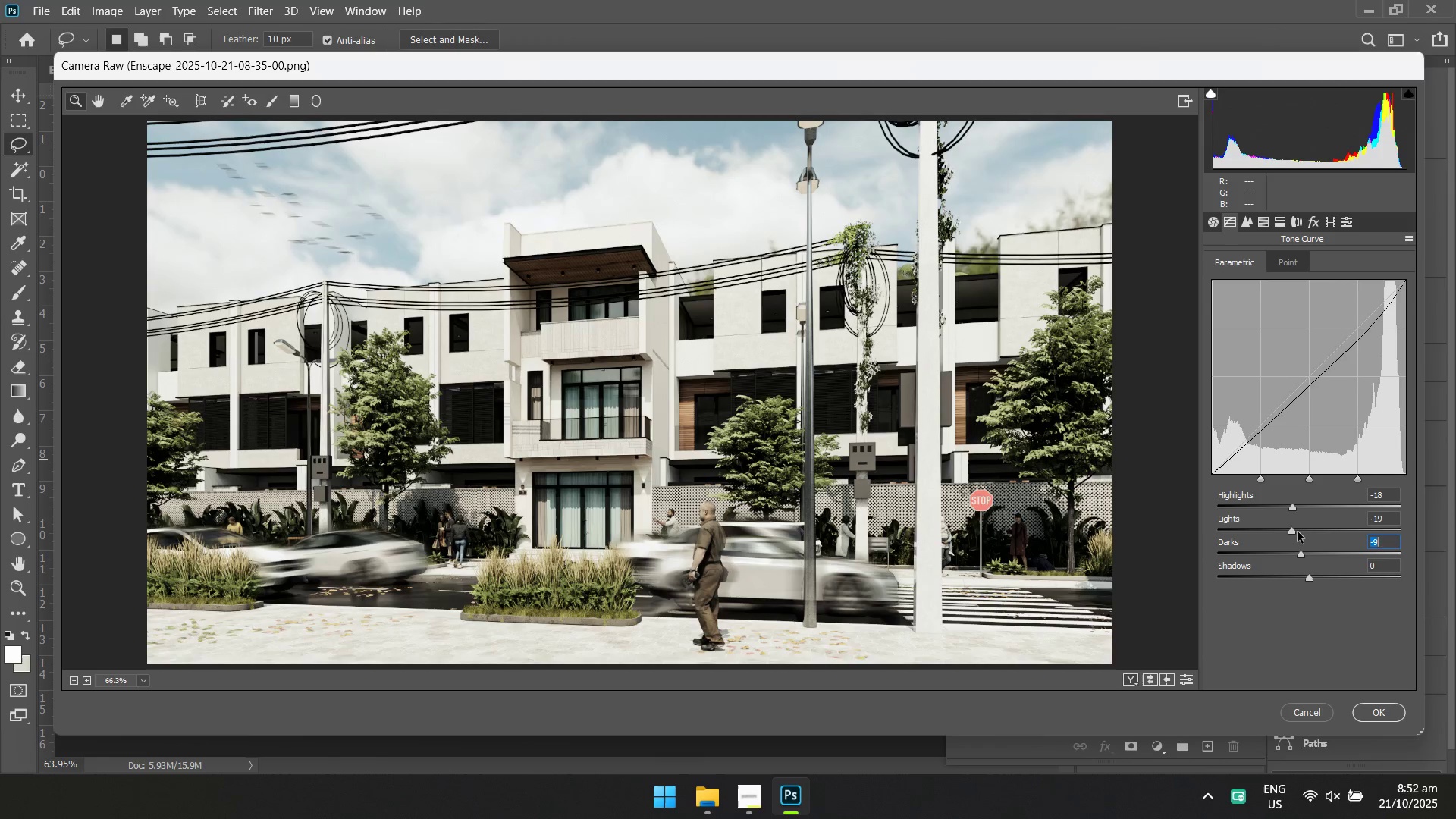 
left_click([1298, 532])
 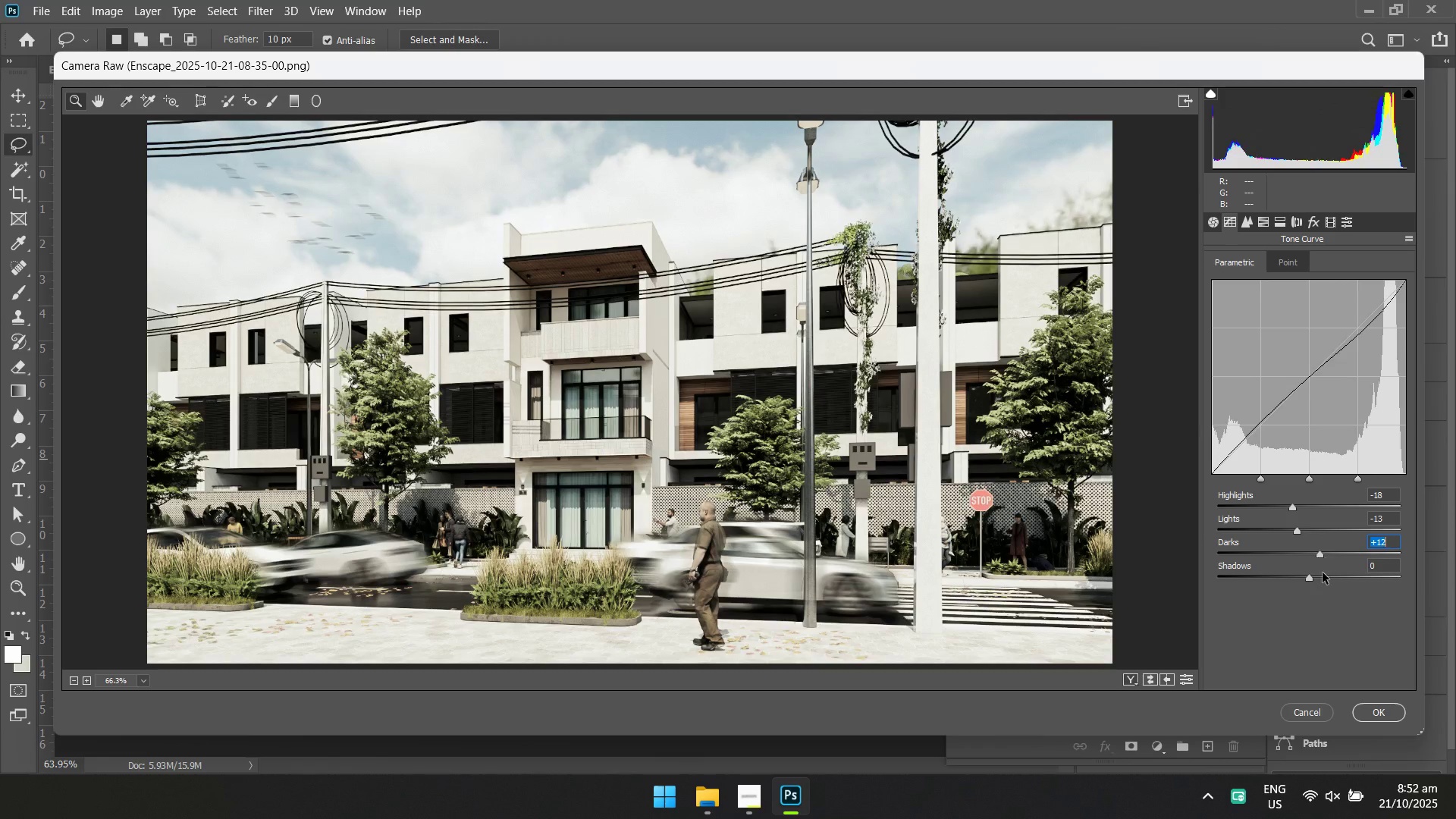 
left_click([1323, 576])
 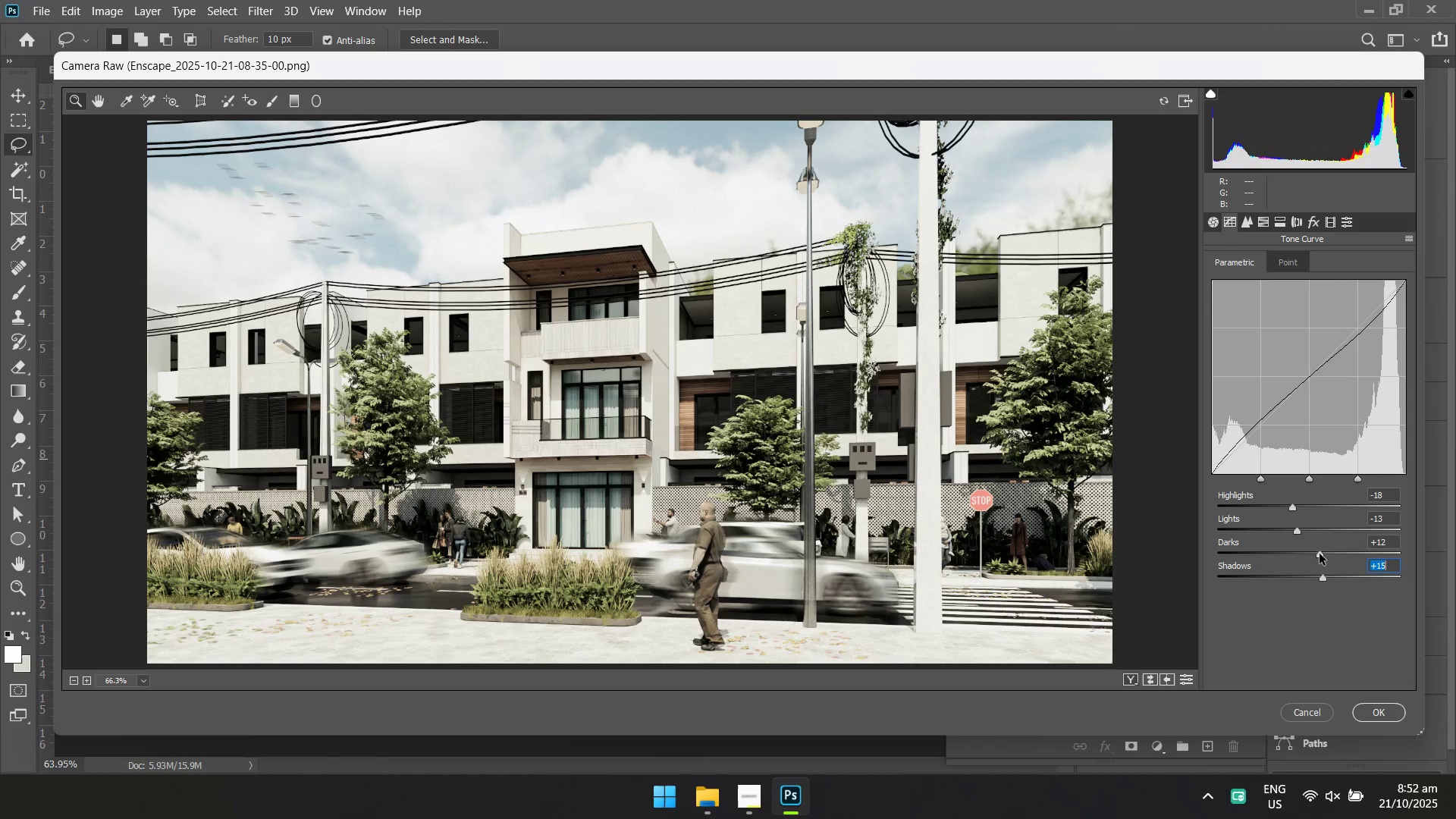 
triple_click([1316, 544])
 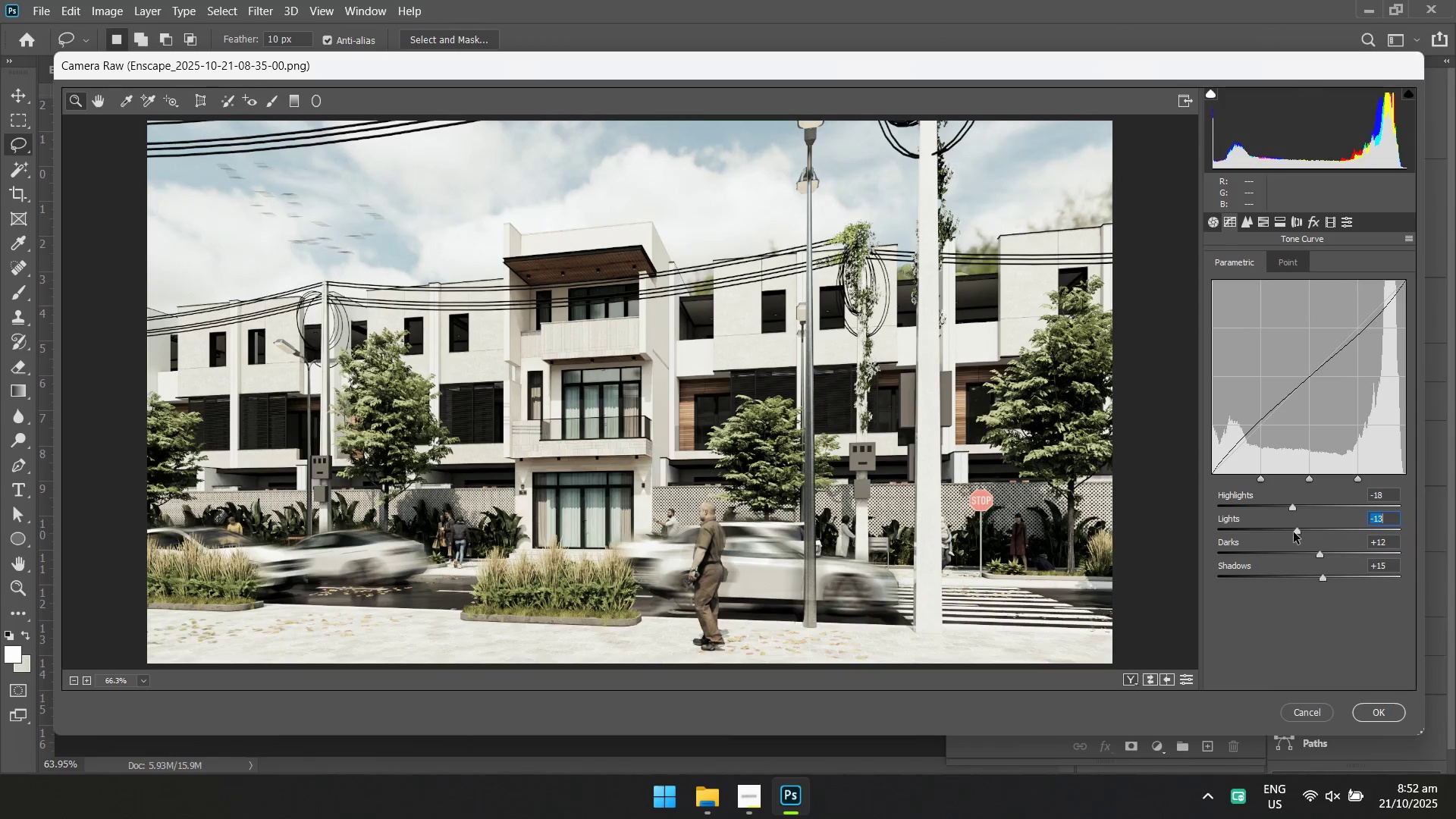 
double_click([1293, 535])
 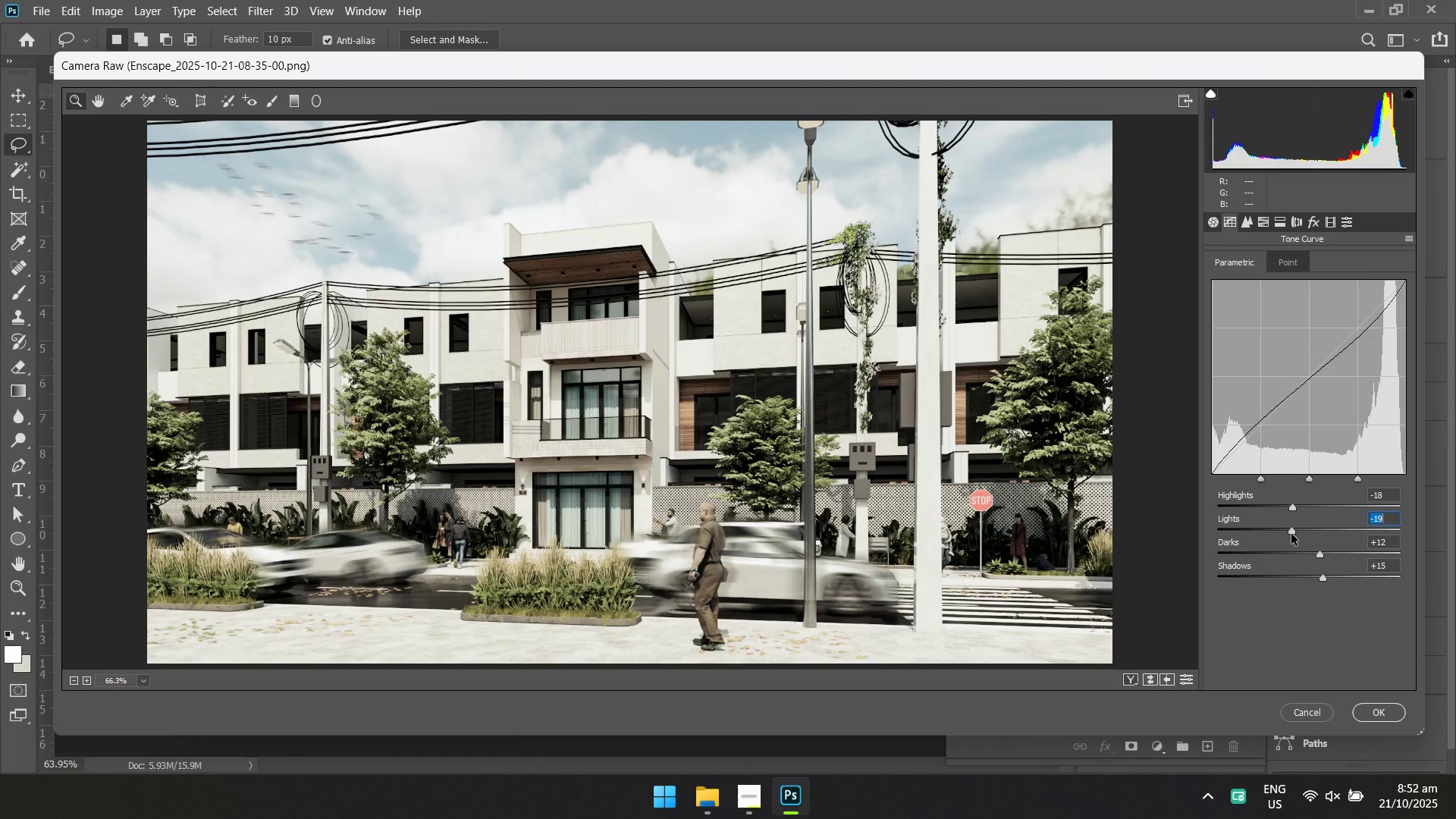 
triple_click([1291, 534])
 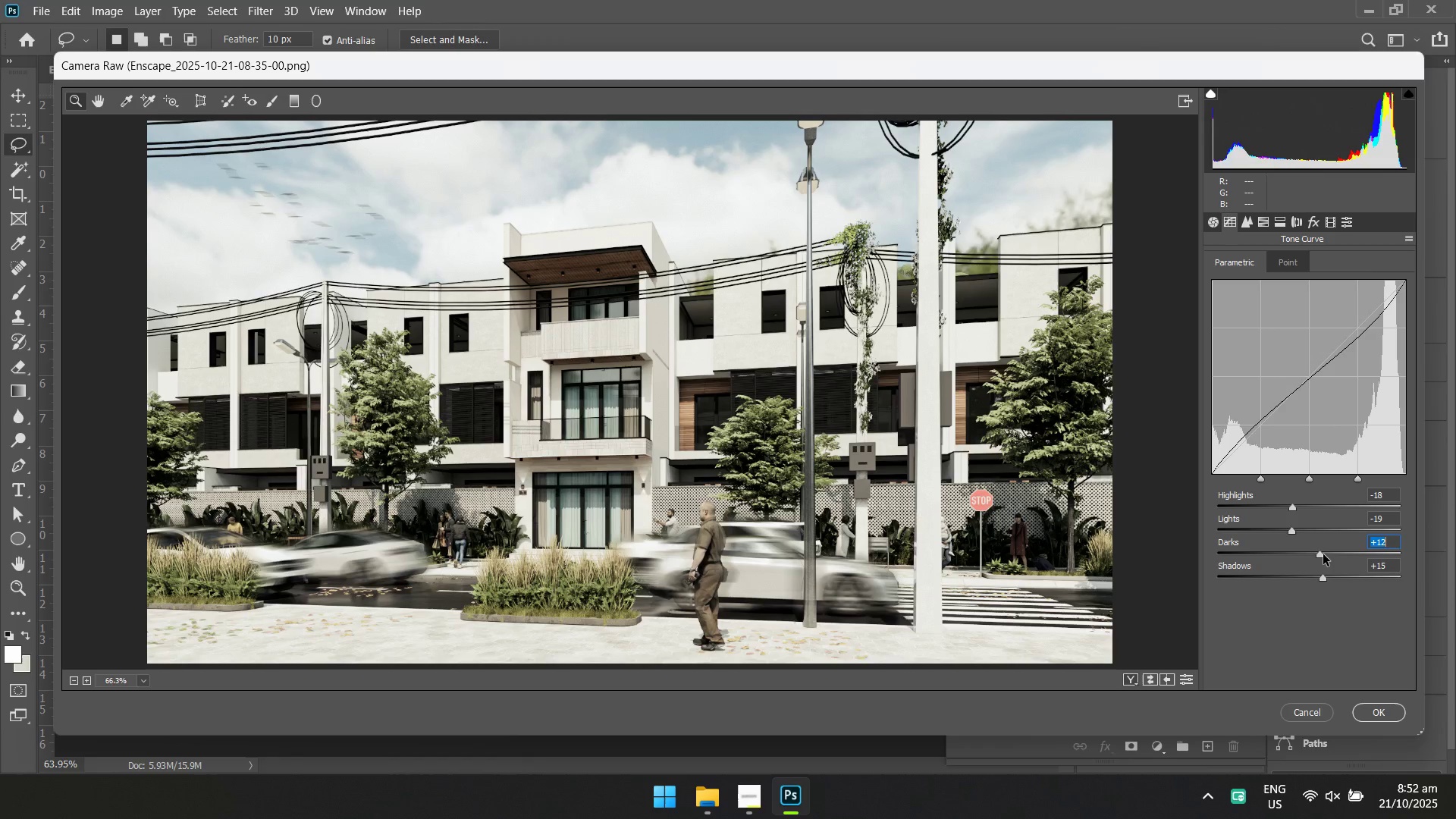 
left_click([1323, 554])
 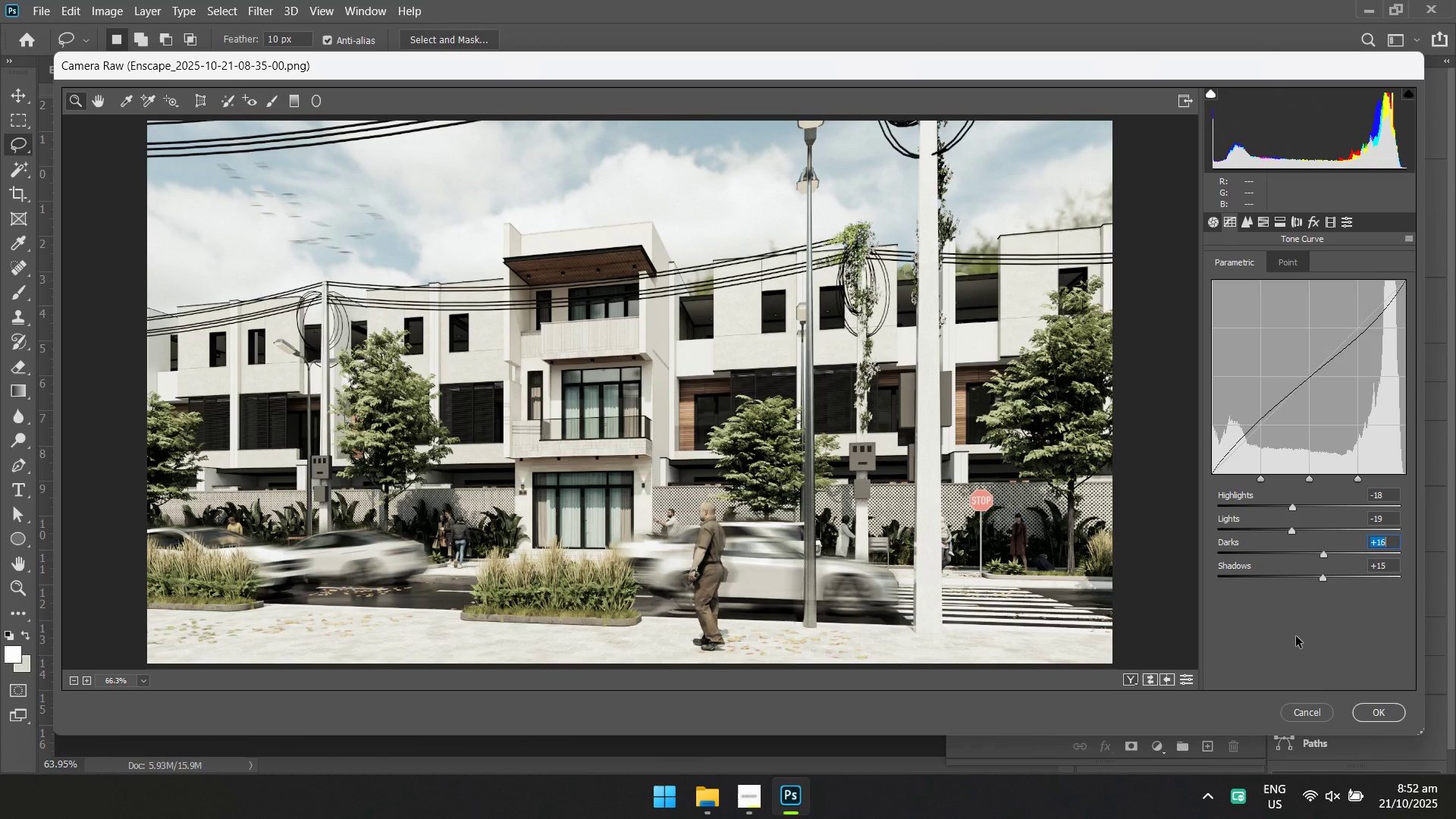 
left_click([1353, 714])
 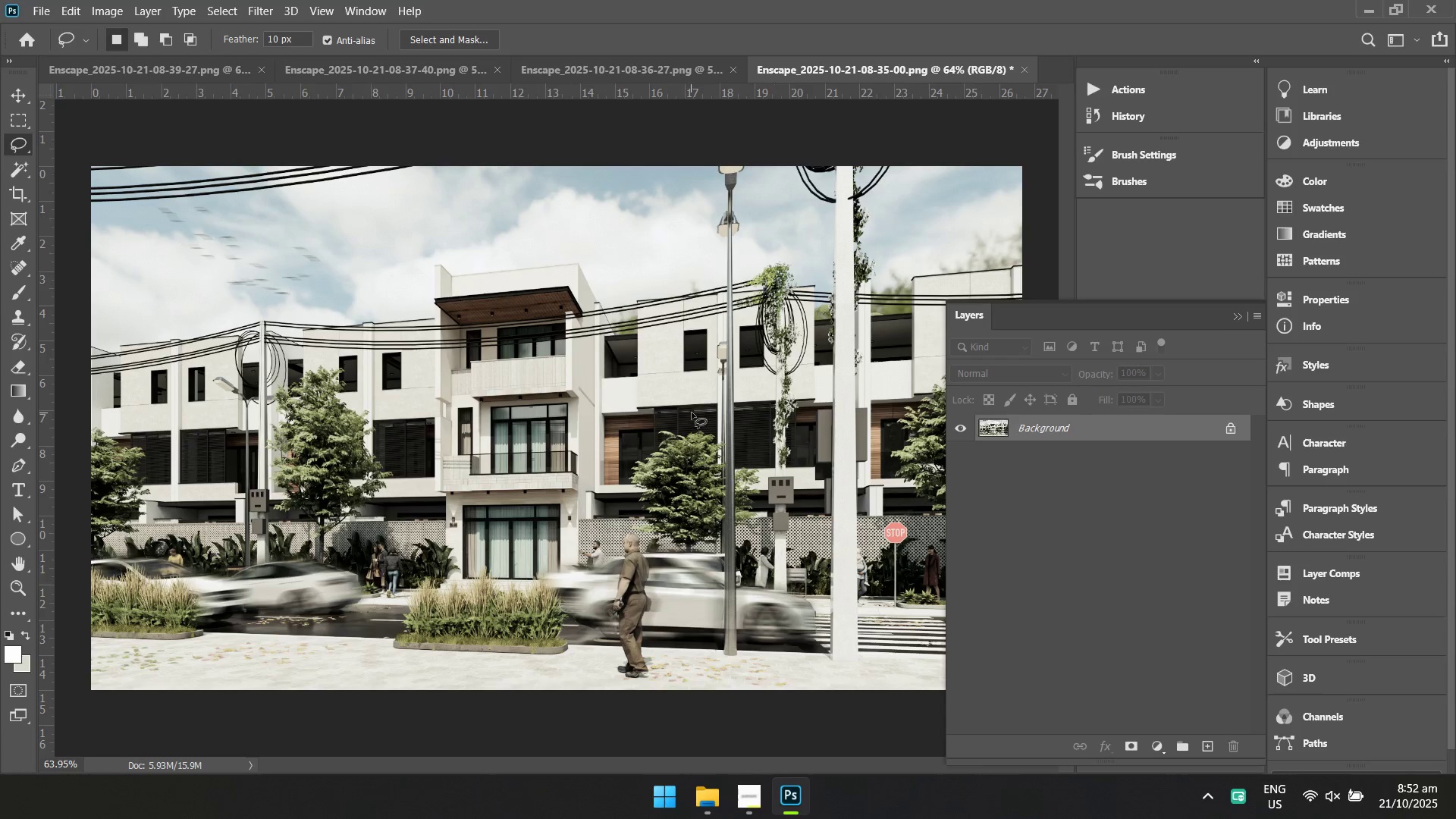 
key(Control+ControlLeft)
 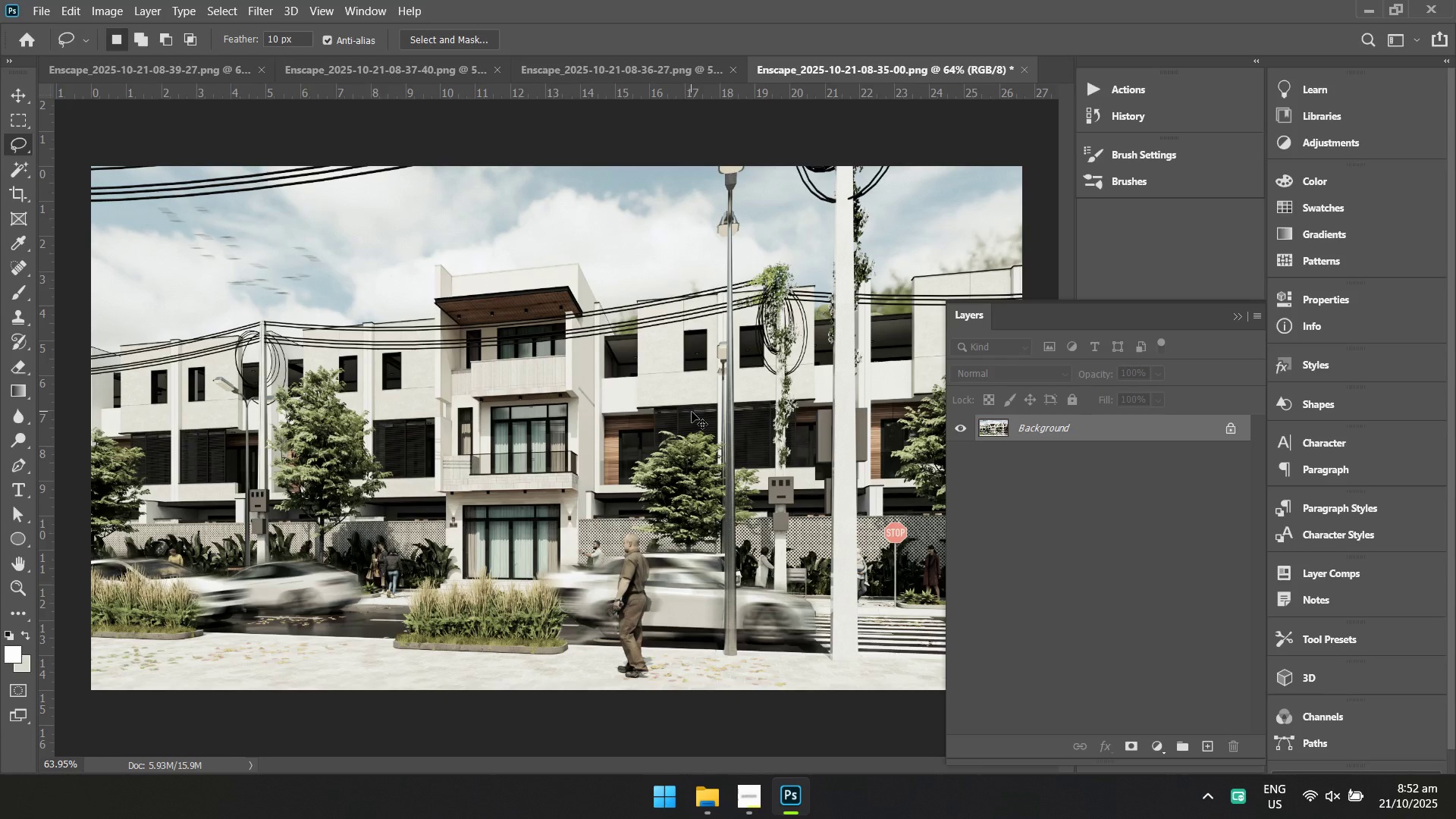 
key(Control+S)
 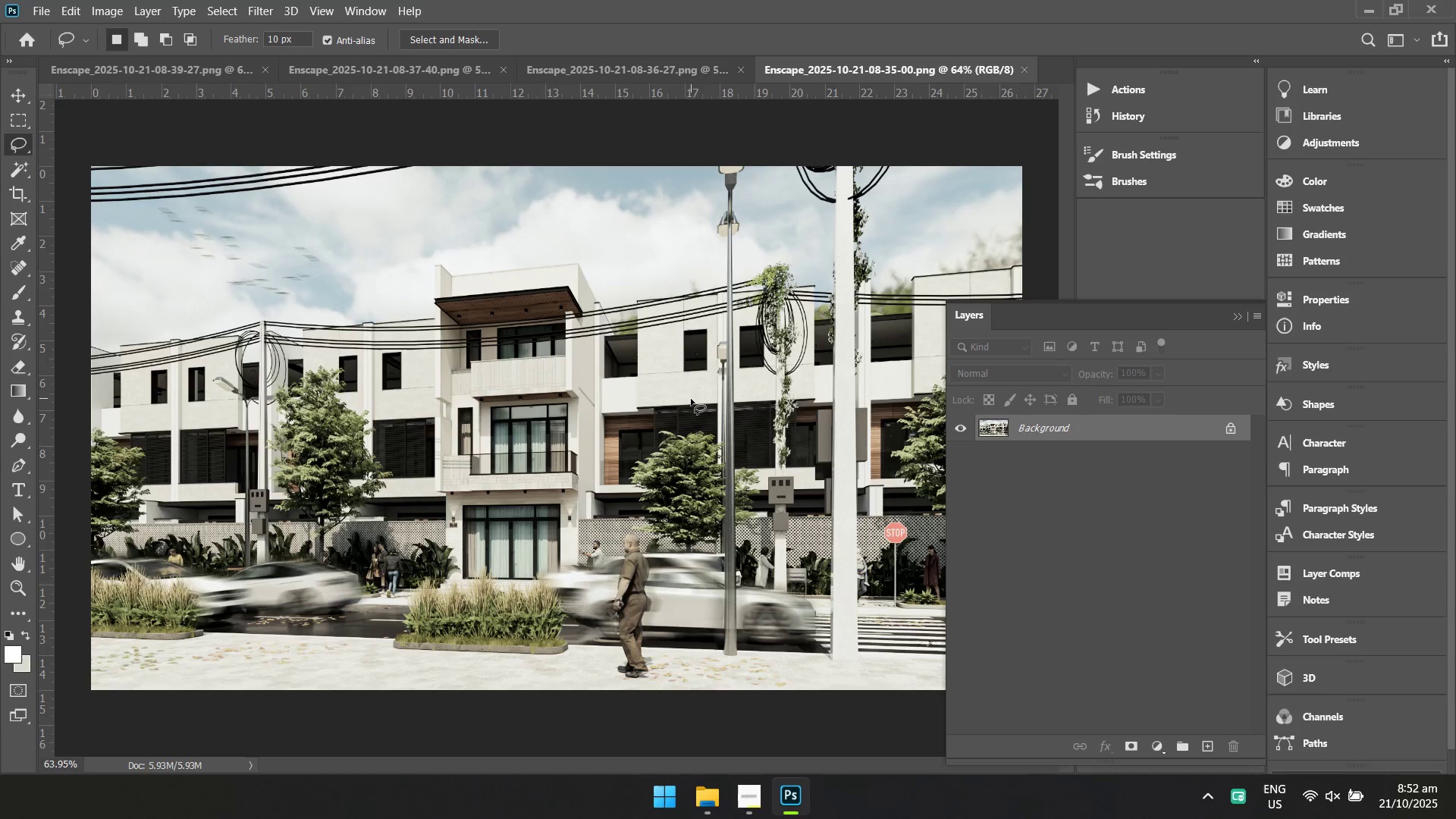 
wait(5.66)
 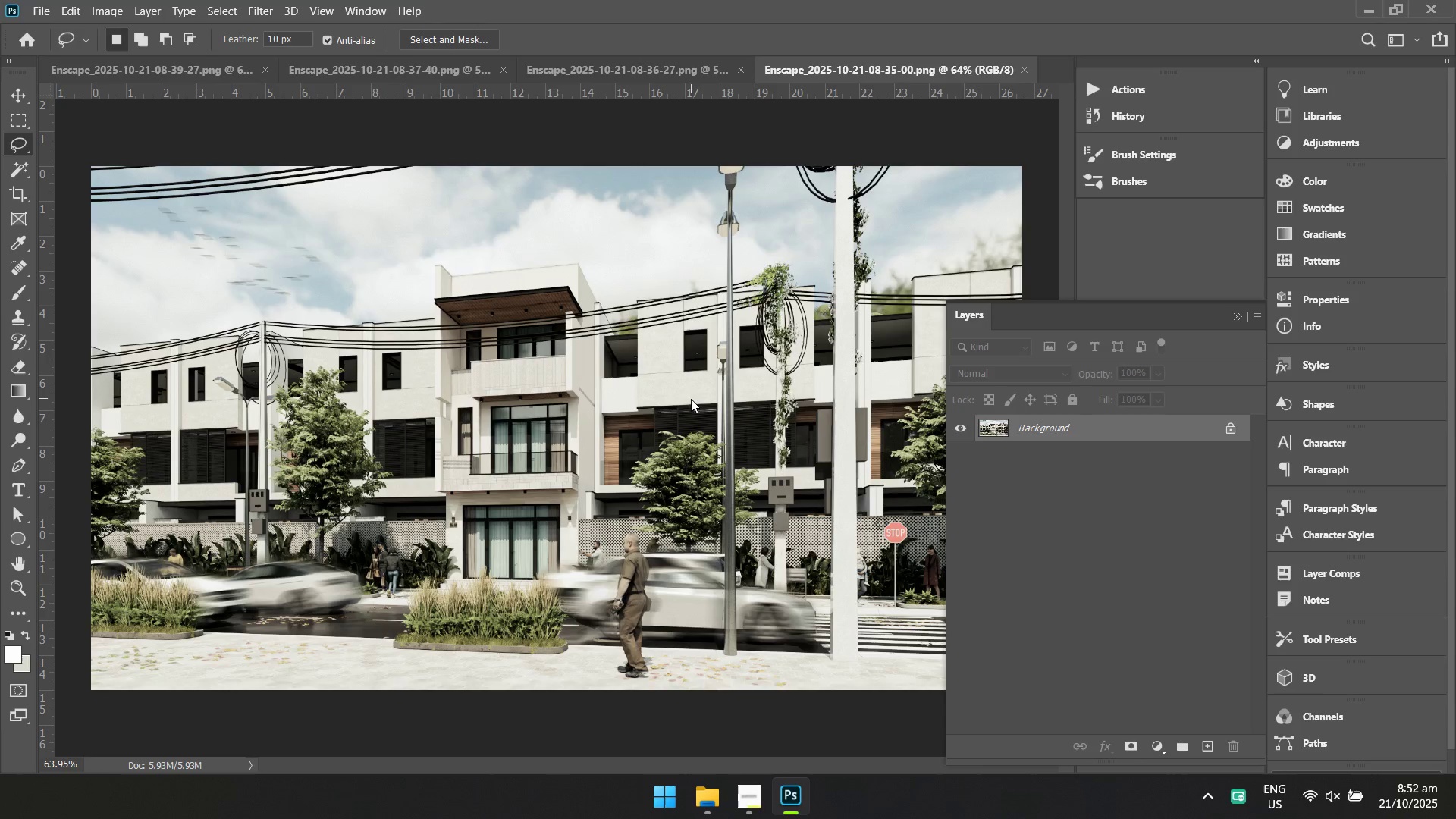 
key(Control+ControlLeft)
 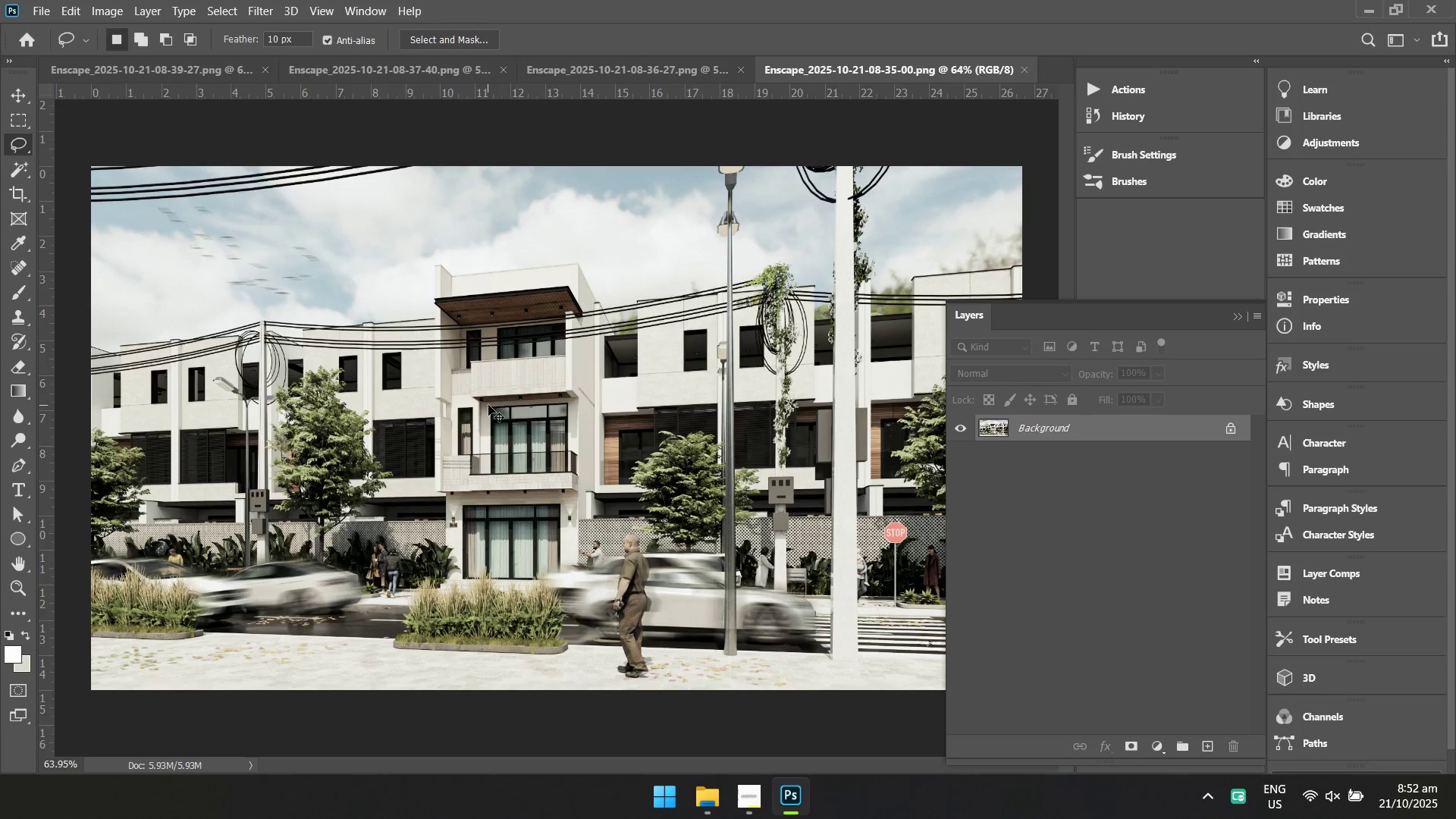 
key(Control+S)
 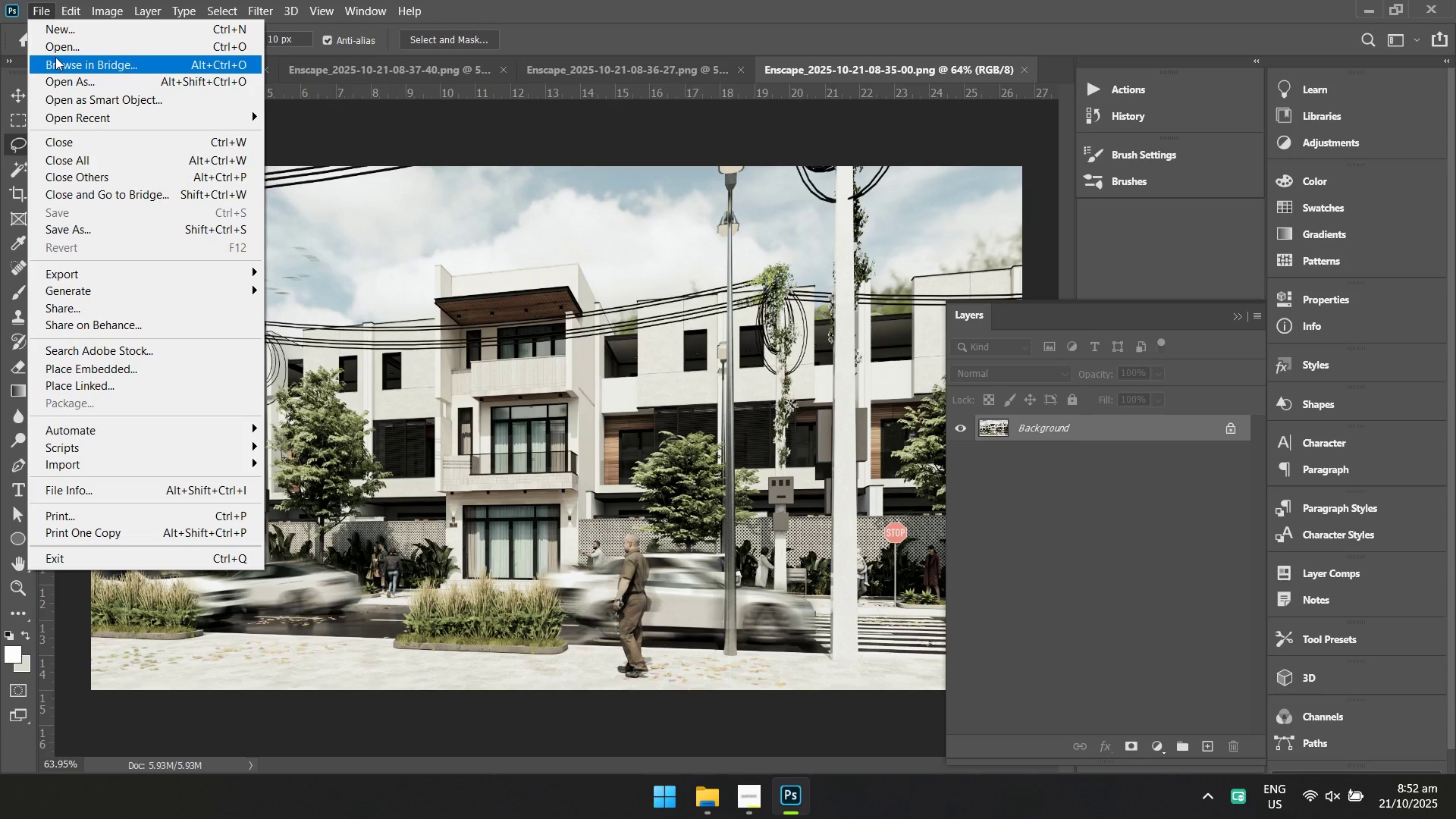 
left_click([58, 45])
 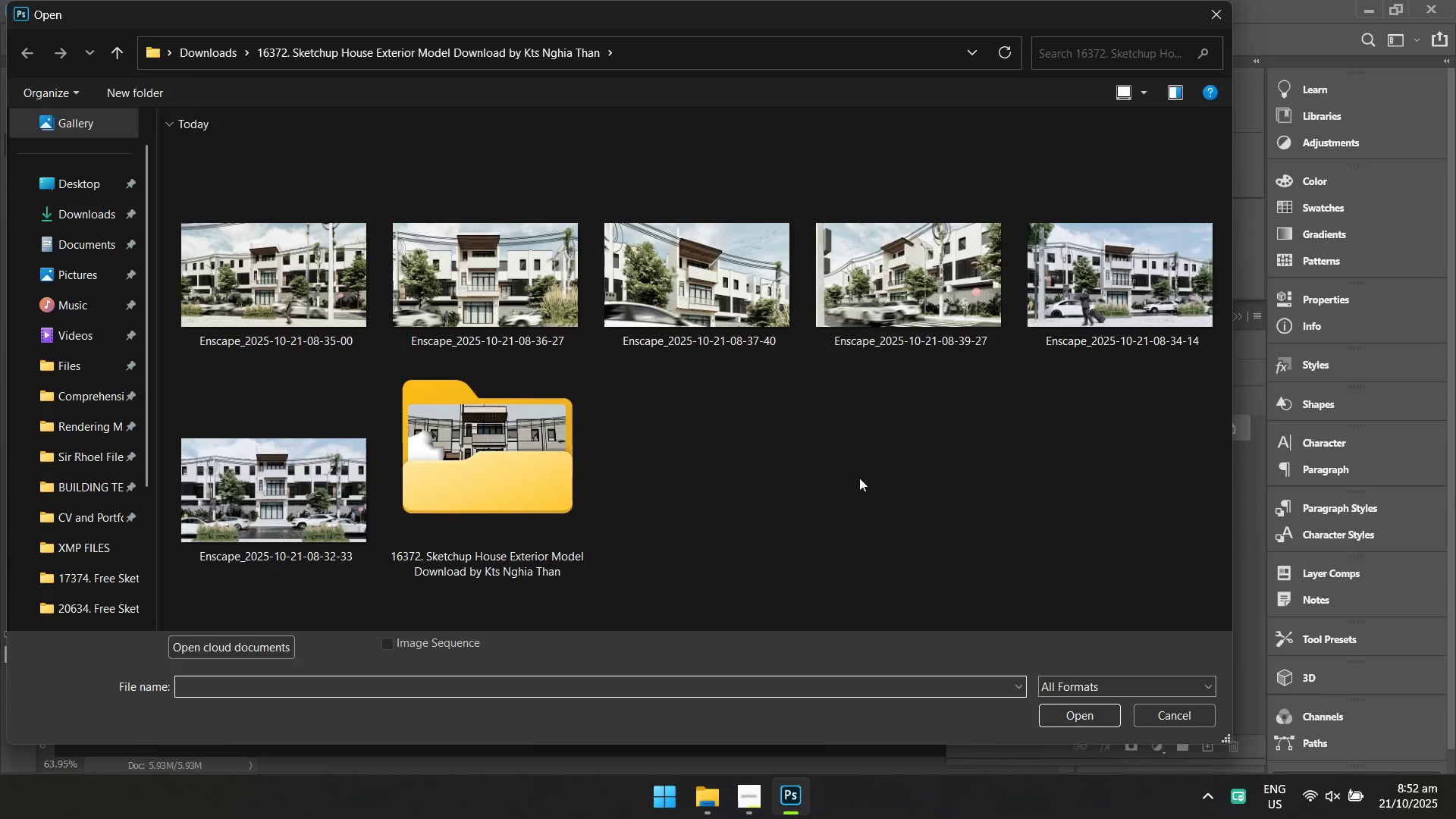 
left_click([860, 478])
 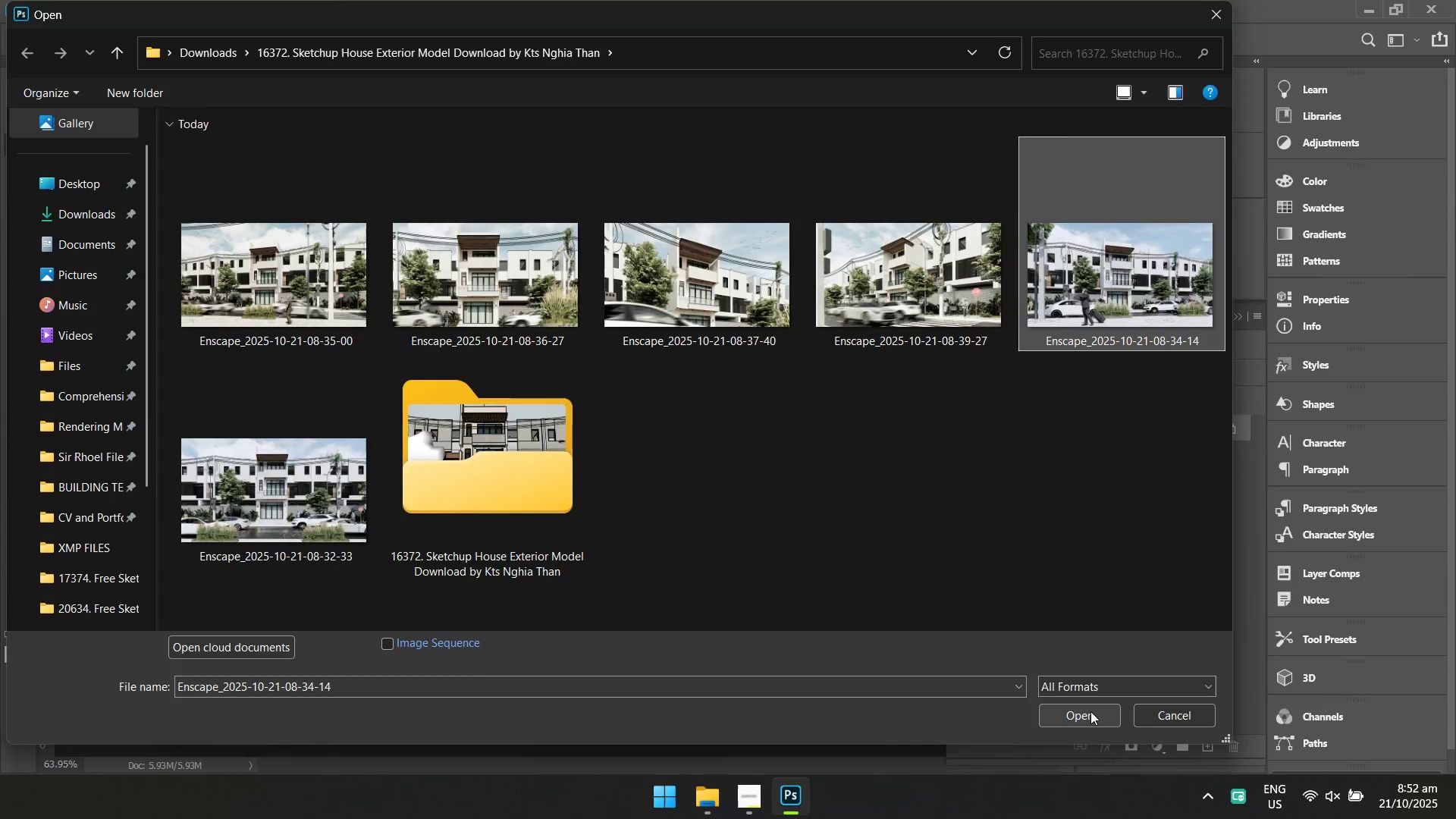 
key(Alt+Tab)
 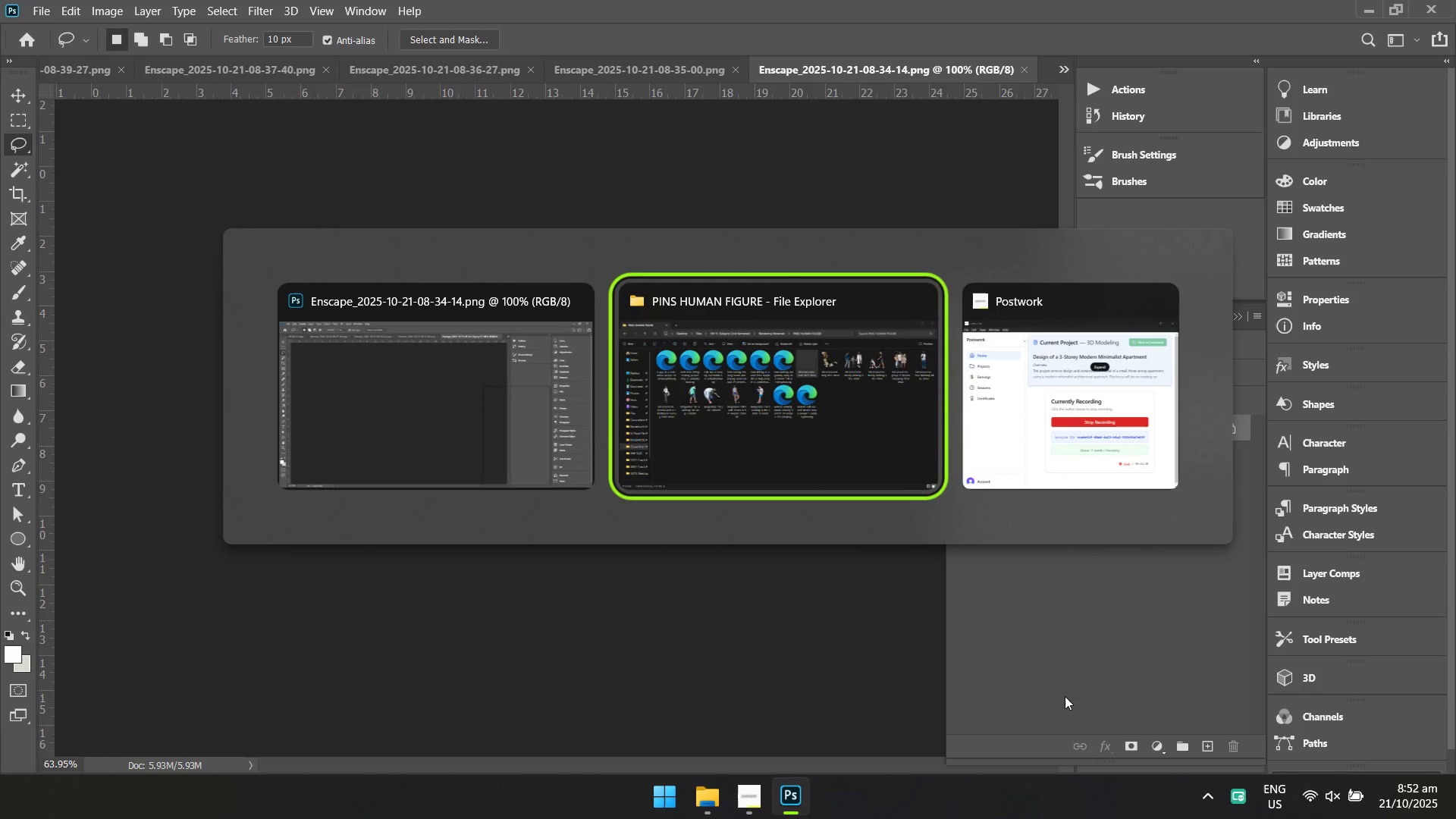 
key(Alt+Tab)